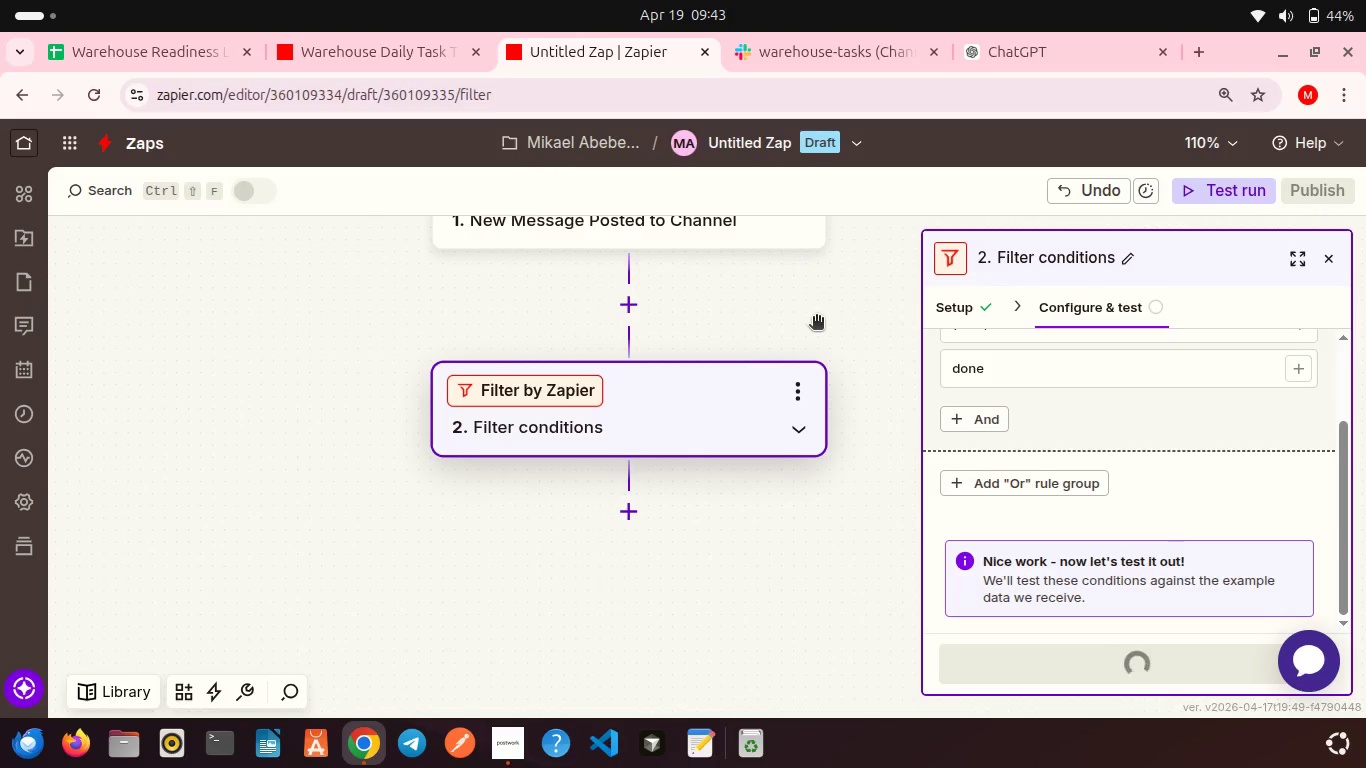 
wait(9.05)
 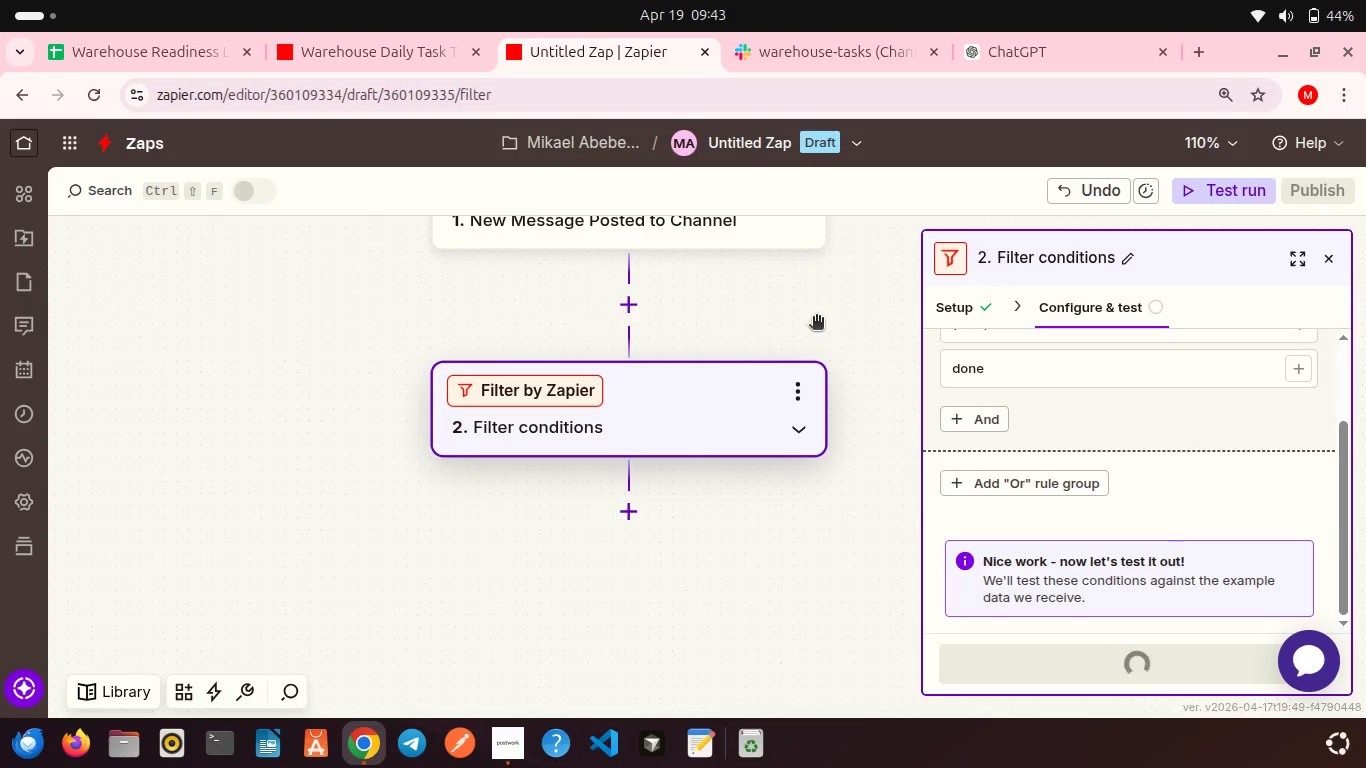 
left_click([95, 98])
 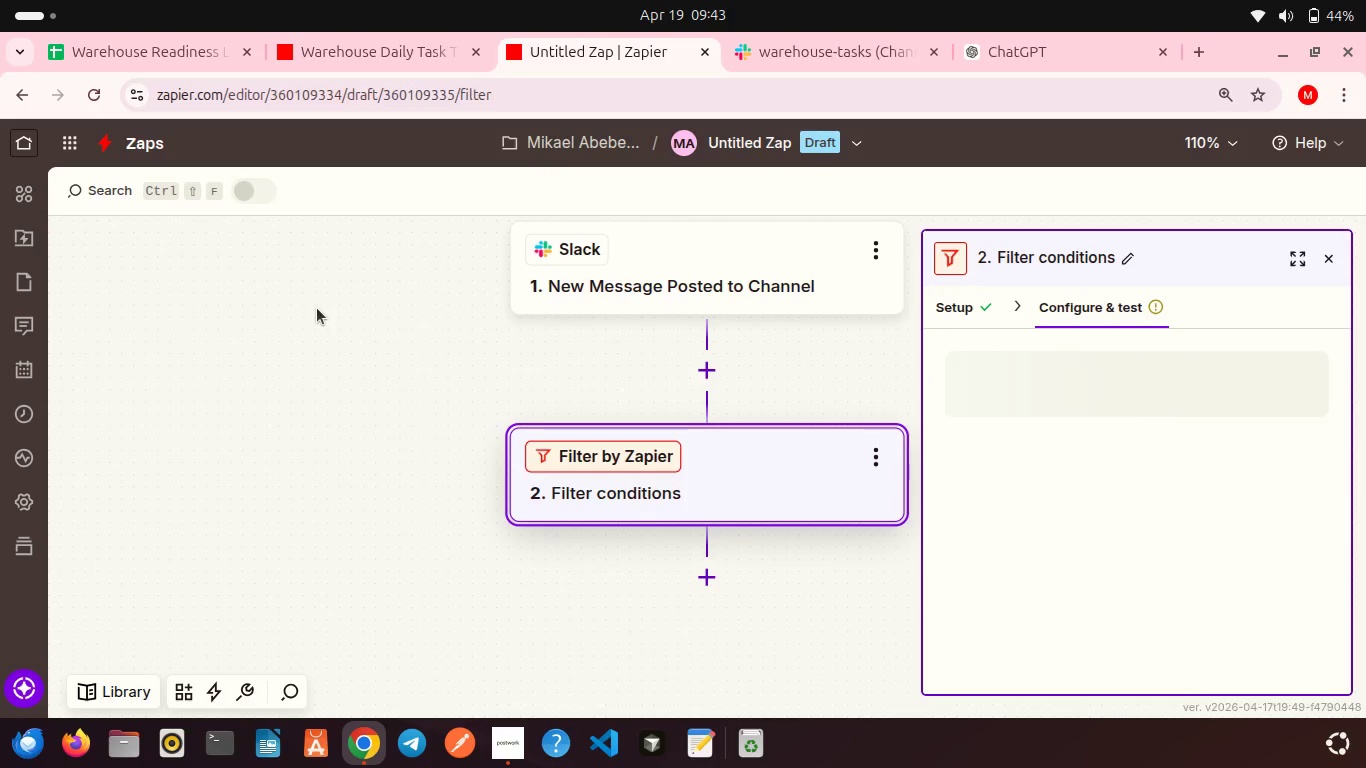 
wait(20.01)
 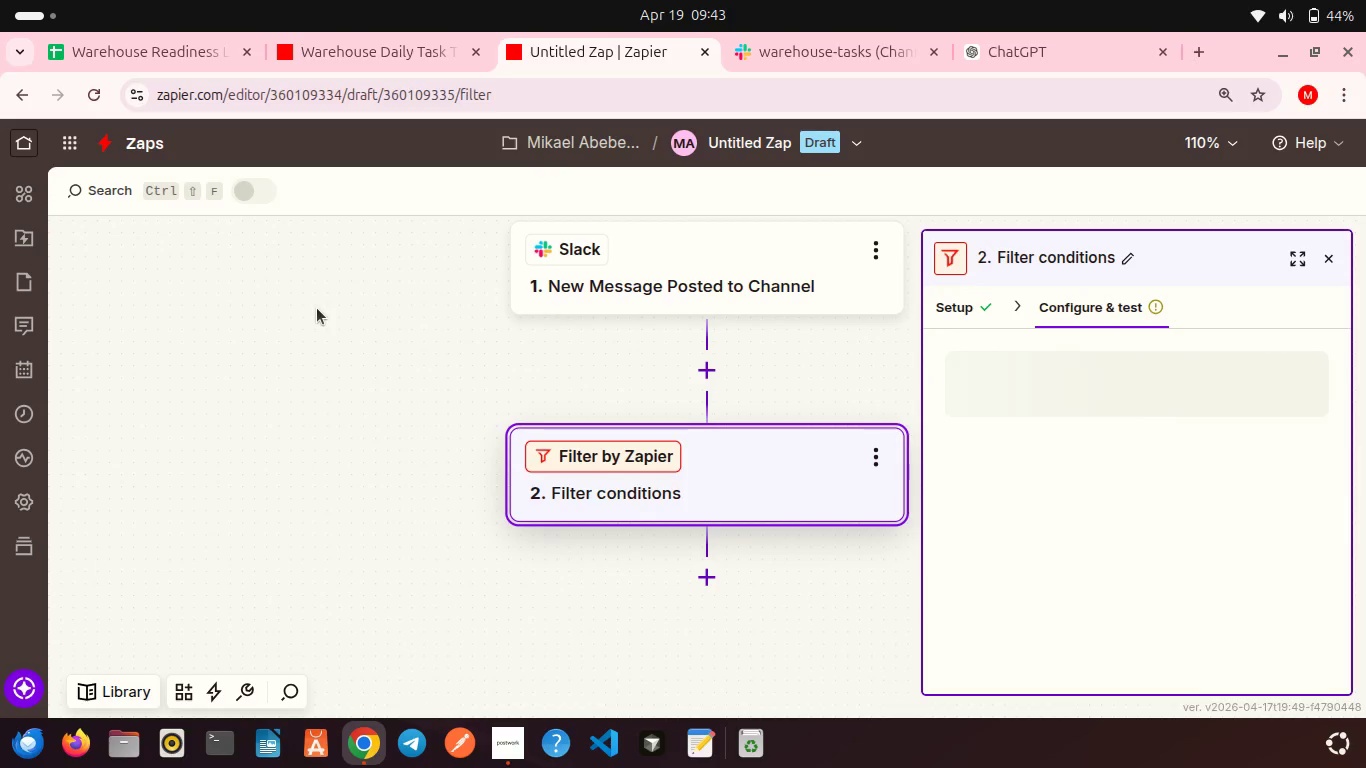 
scroll: coordinate [544, 351], scroll_direction: down, amount: 1.0
 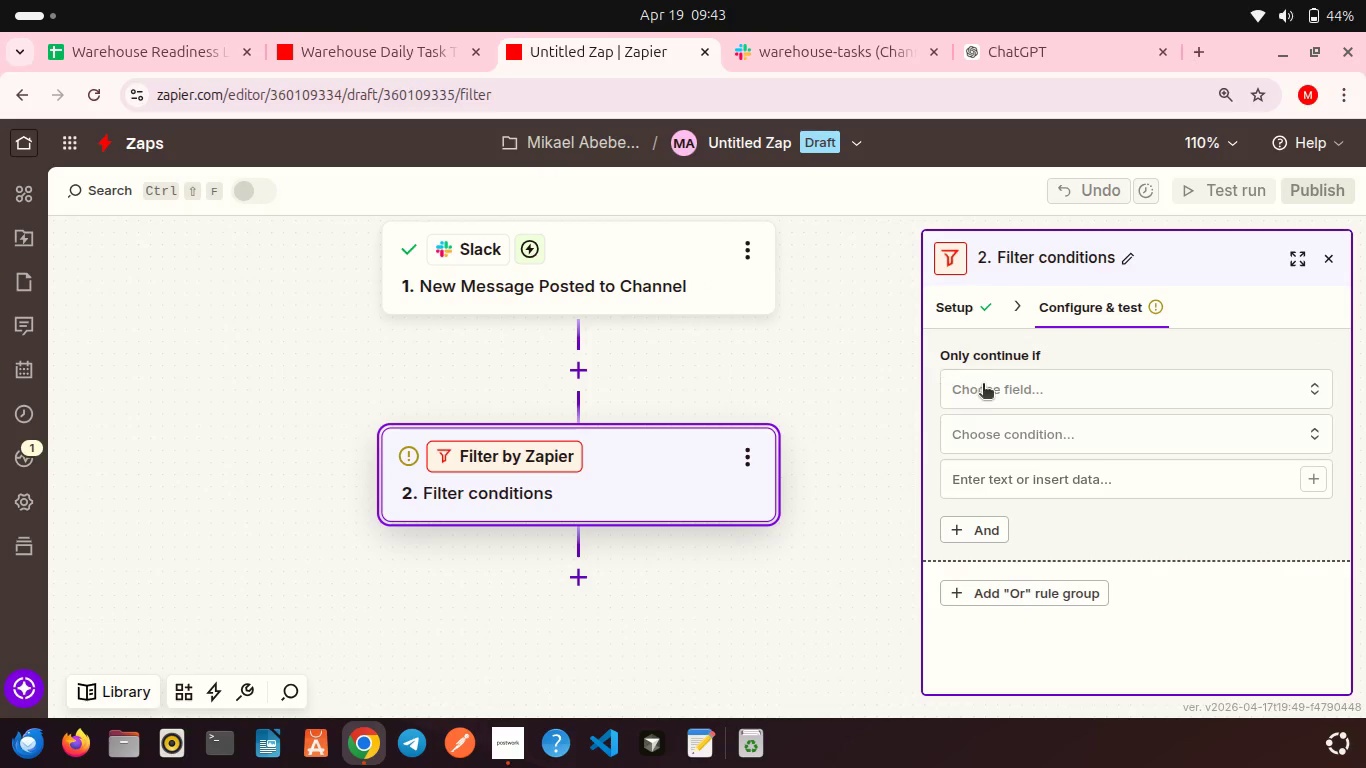 
left_click([989, 387])
 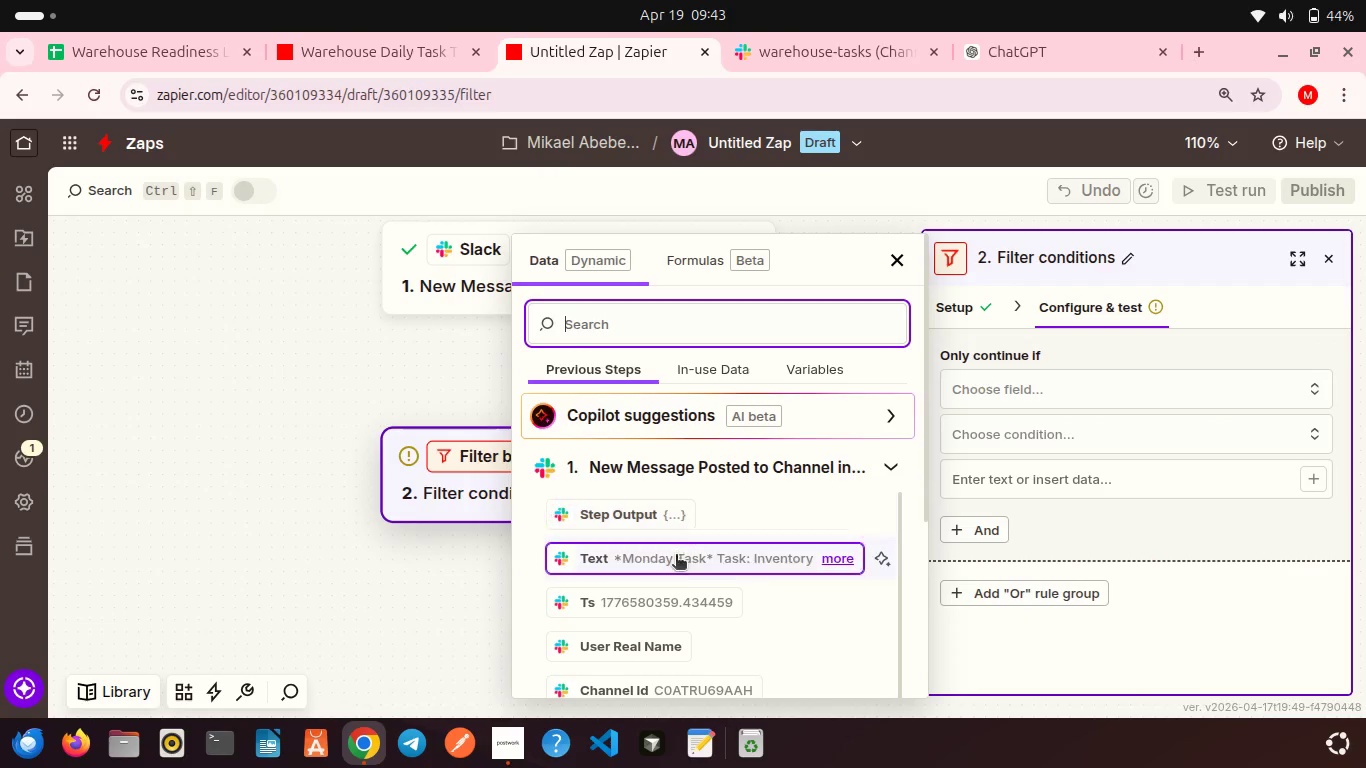 
left_click([675, 562])
 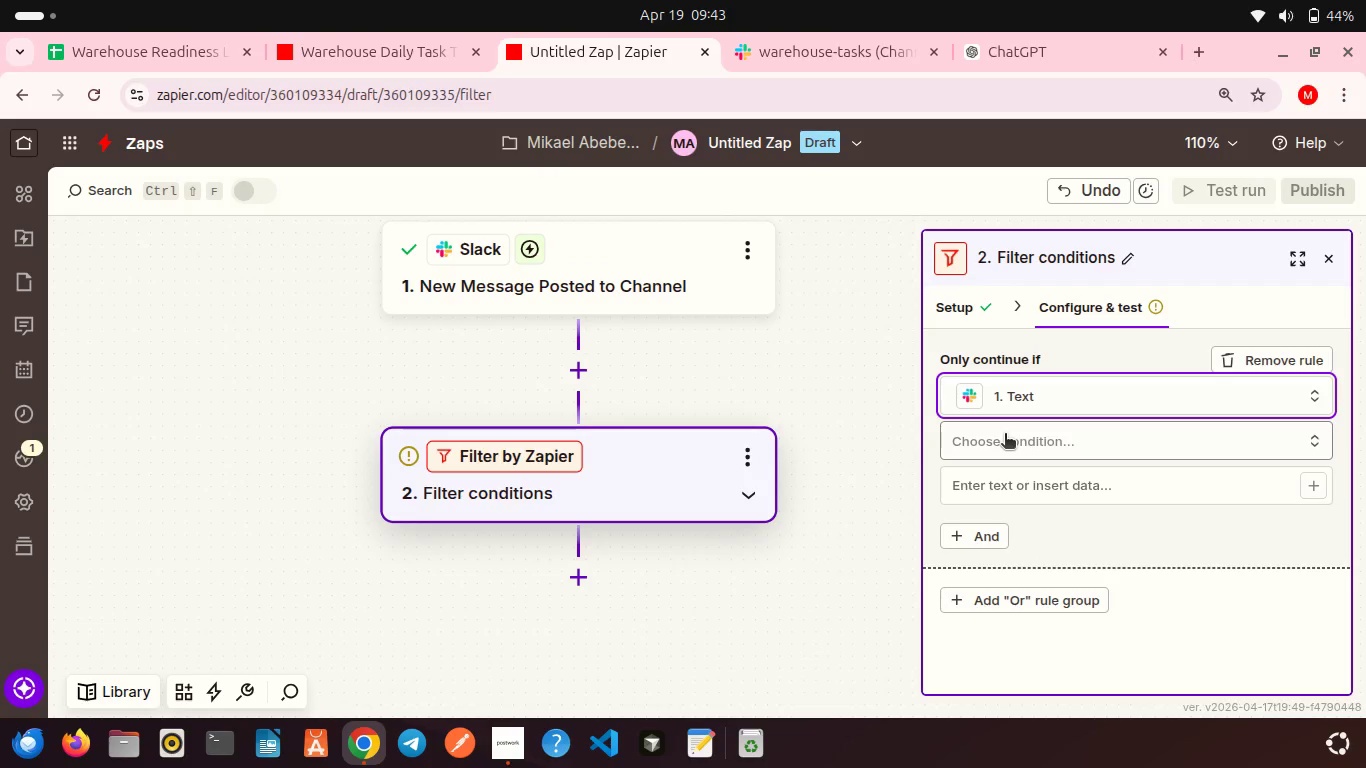 
left_click([1005, 435])
 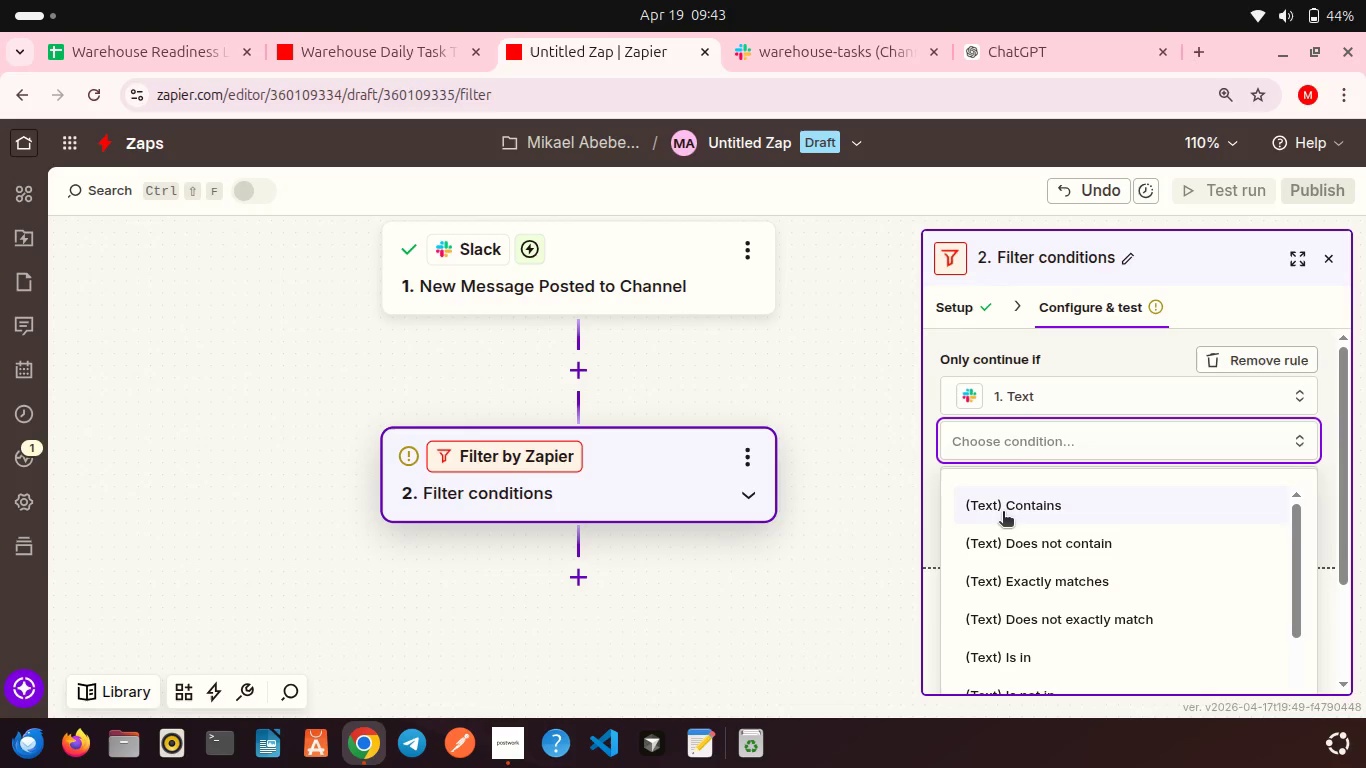 
left_click([1003, 513])
 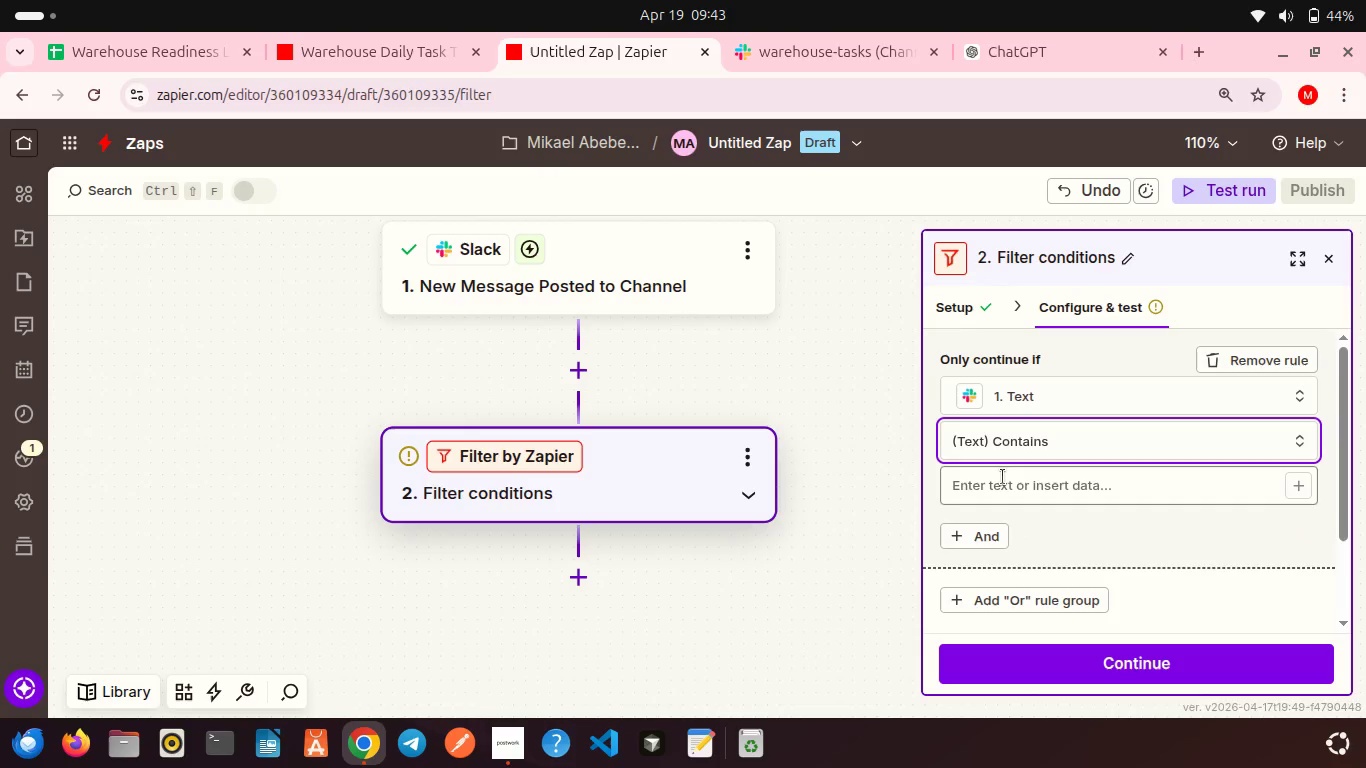 
left_click([1003, 477])
 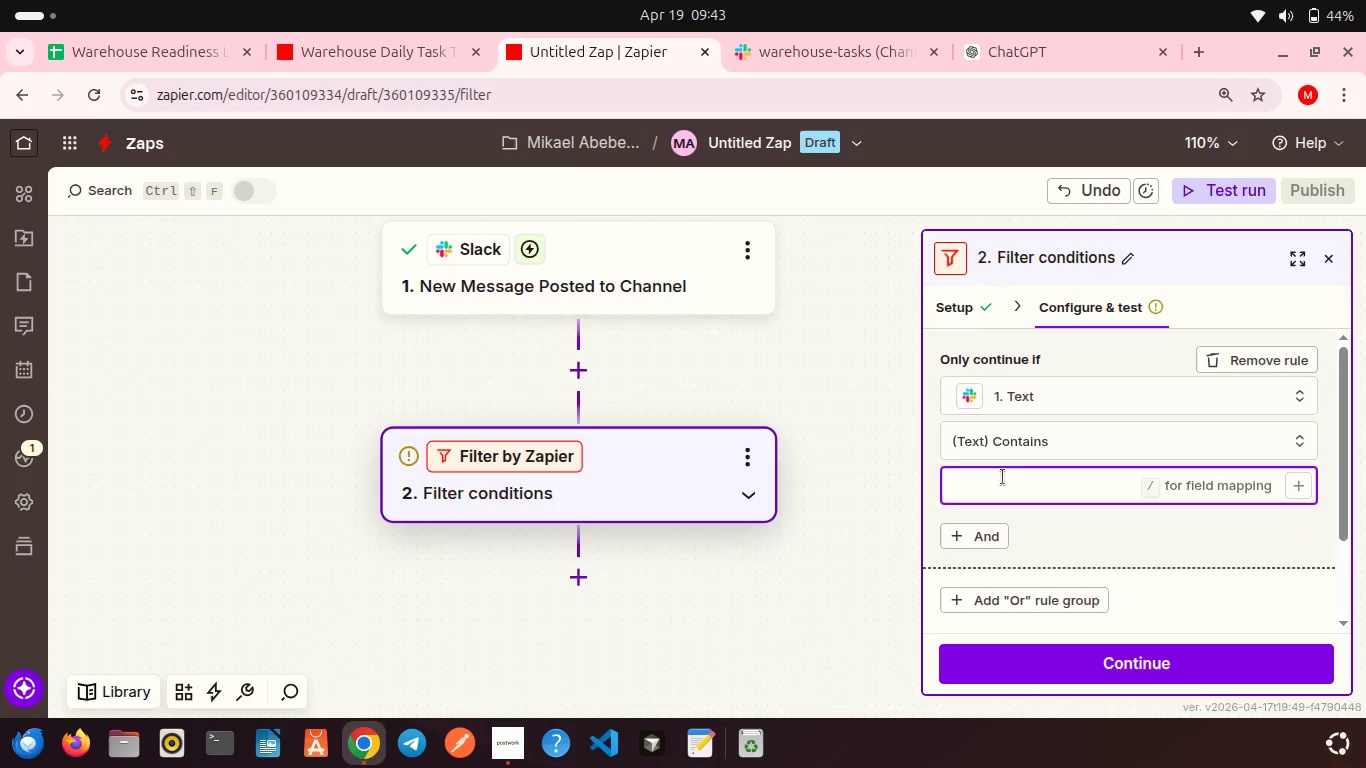 
type(done)
 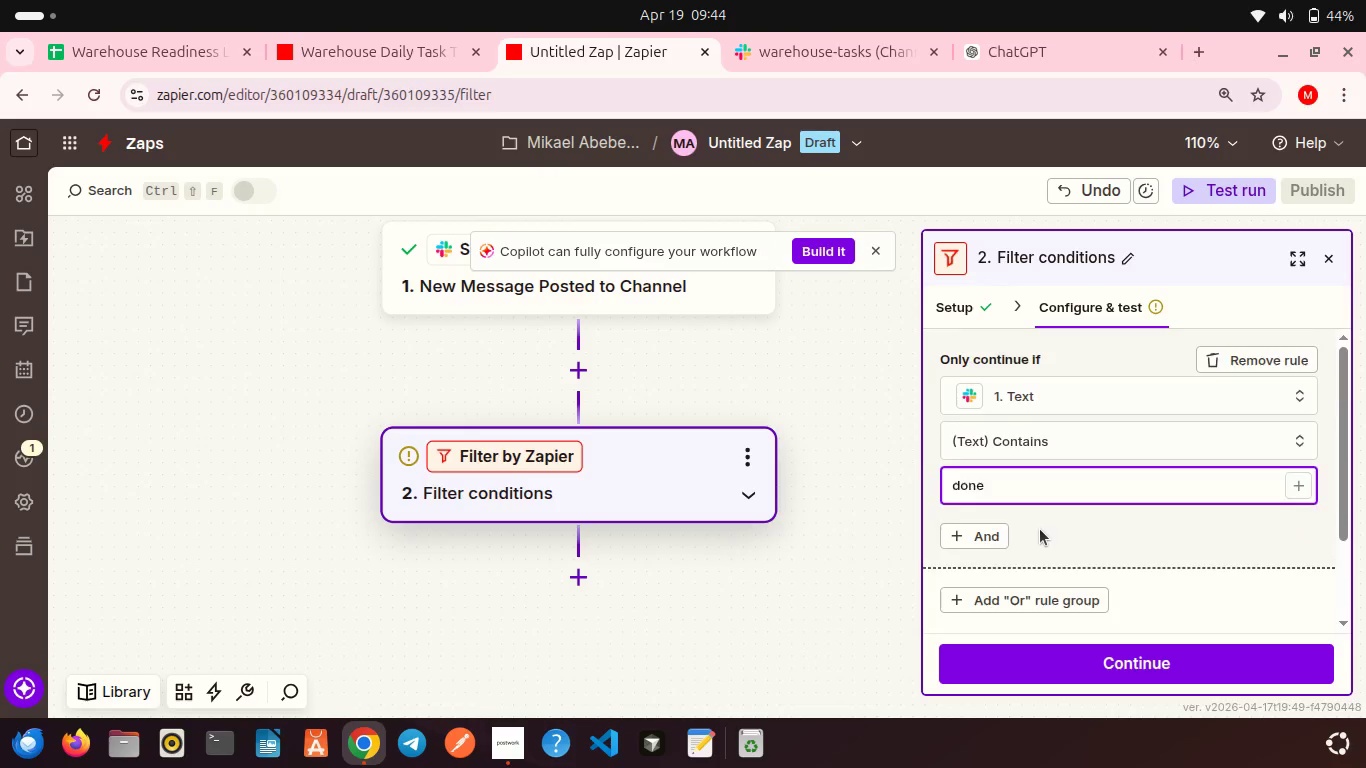 
scroll: coordinate [1040, 529], scroll_direction: down, amount: 7.0
 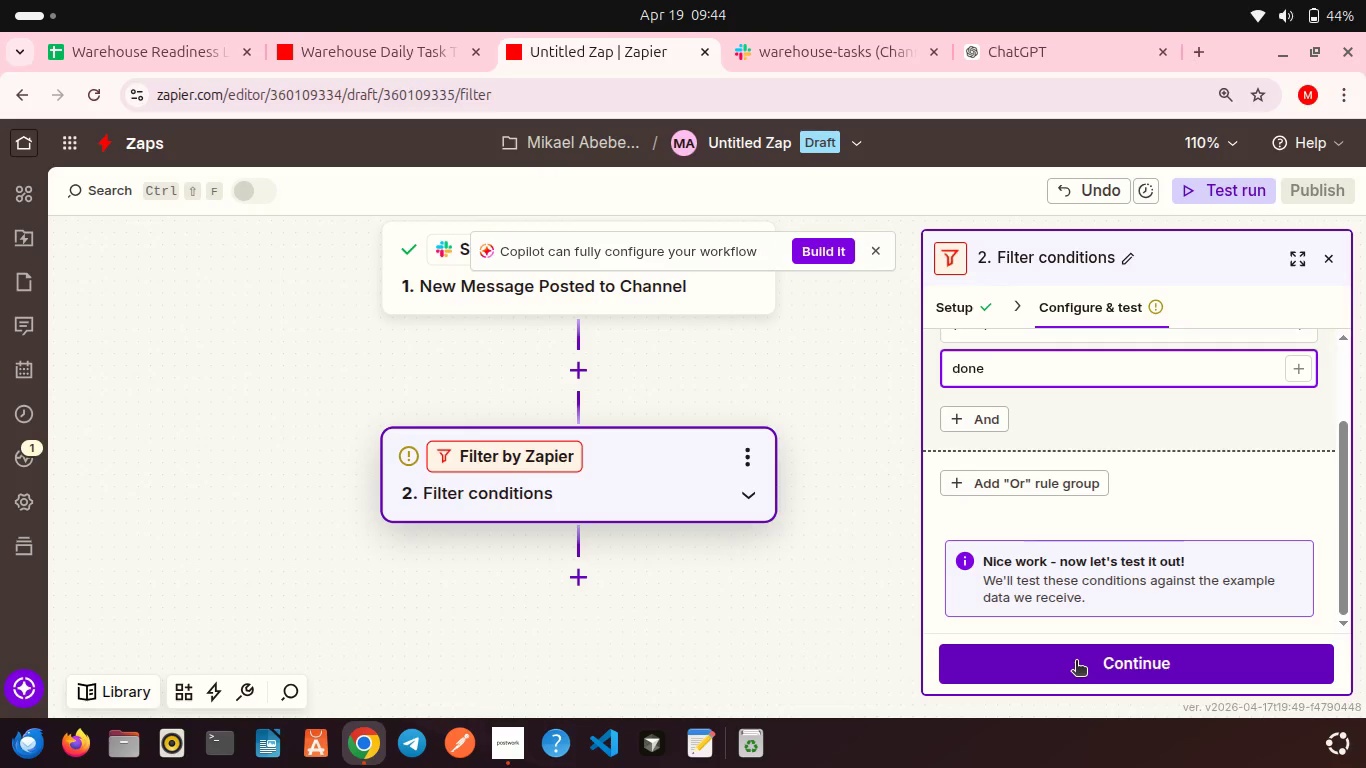 
left_click([1076, 662])
 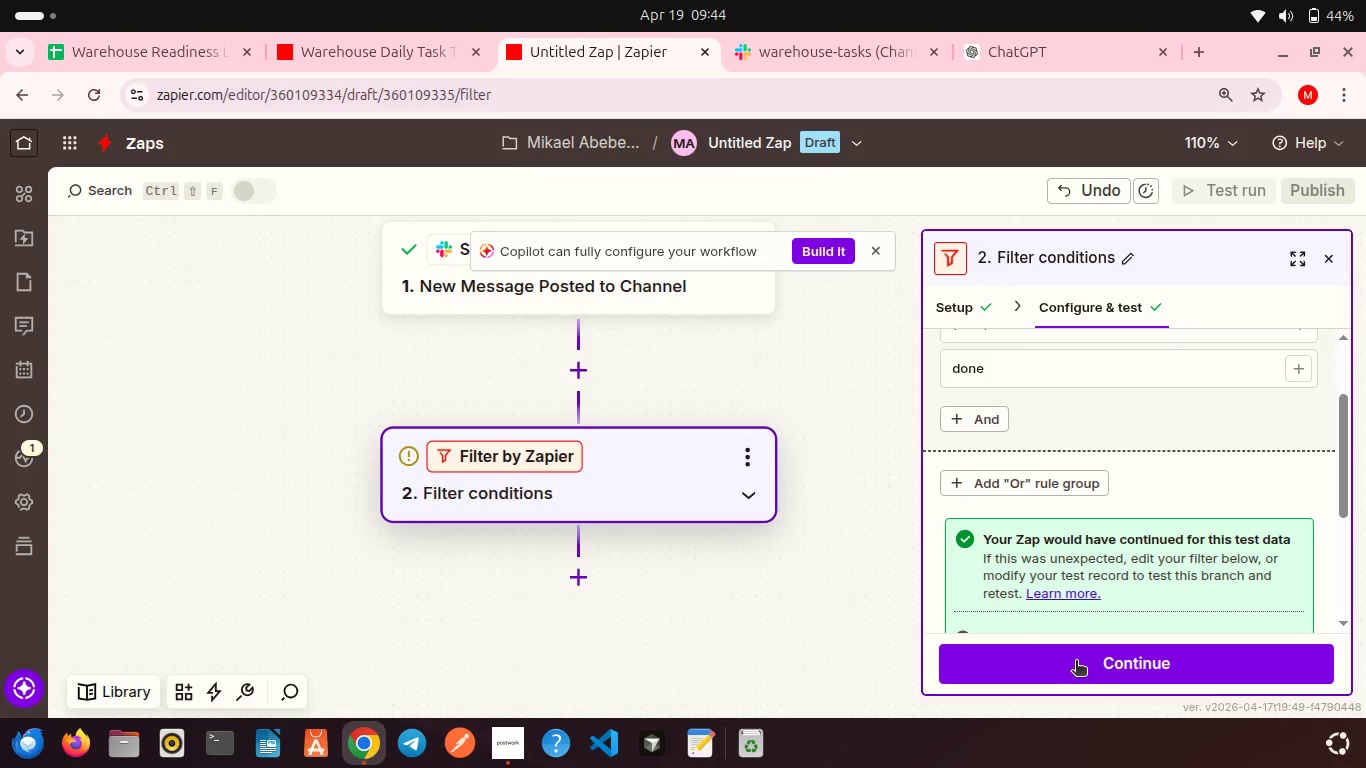 
scroll: coordinate [1050, 557], scroll_direction: down, amount: 6.0
 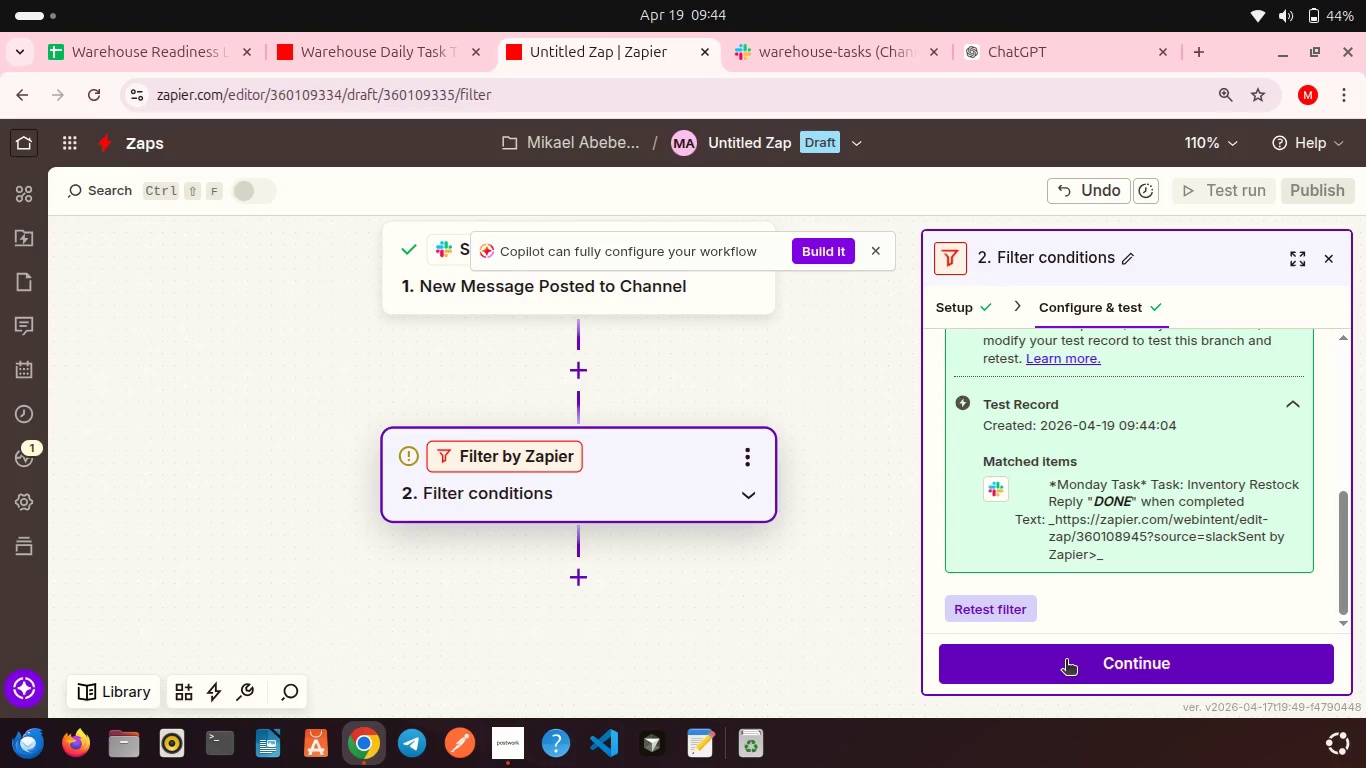 
left_click([1066, 661])
 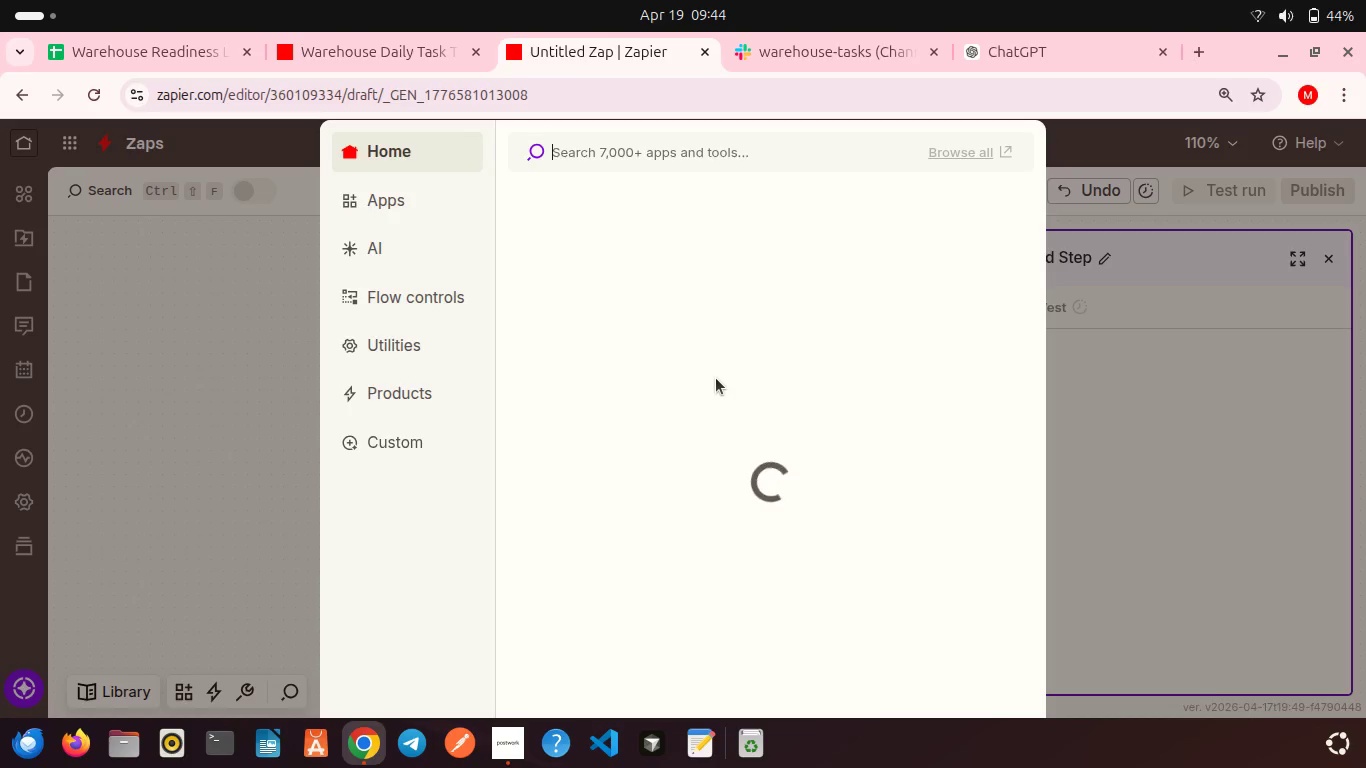 
wait(34.13)
 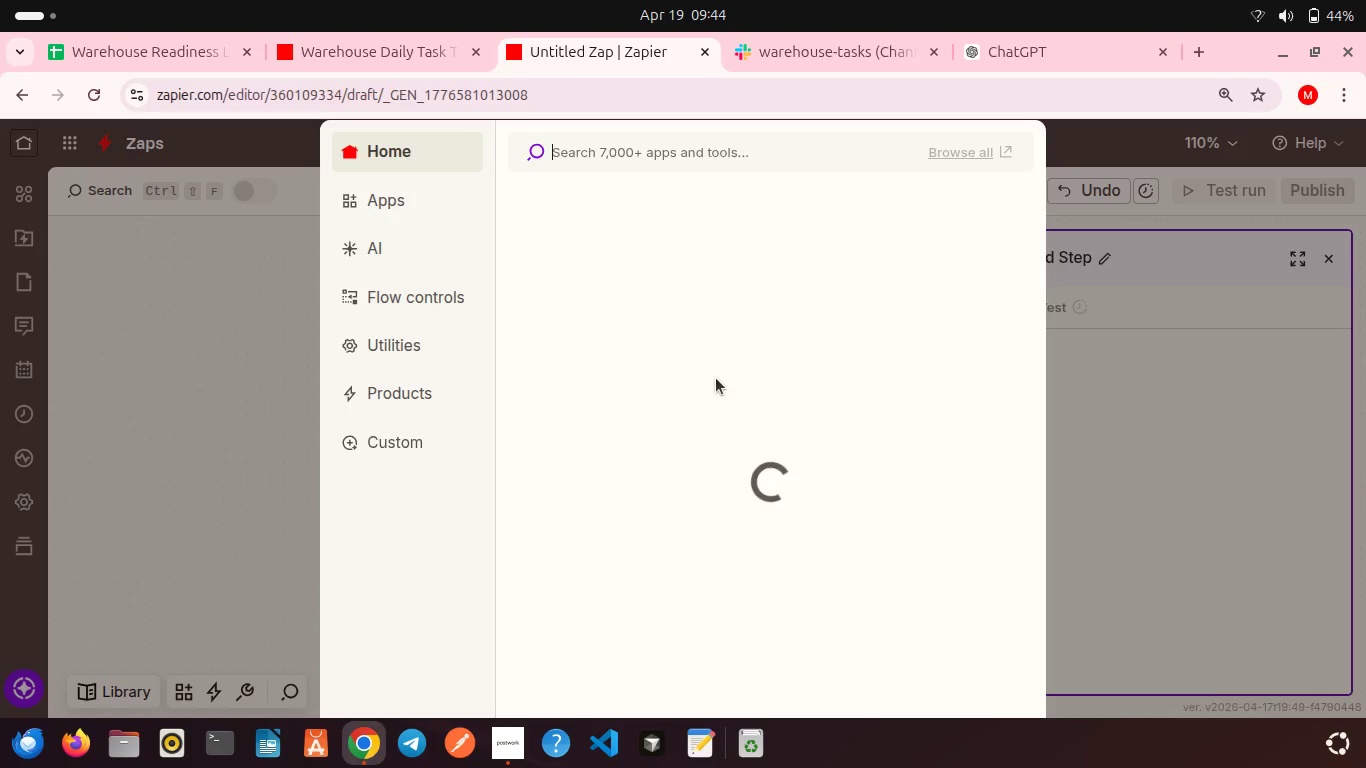 
left_click([596, 317])
 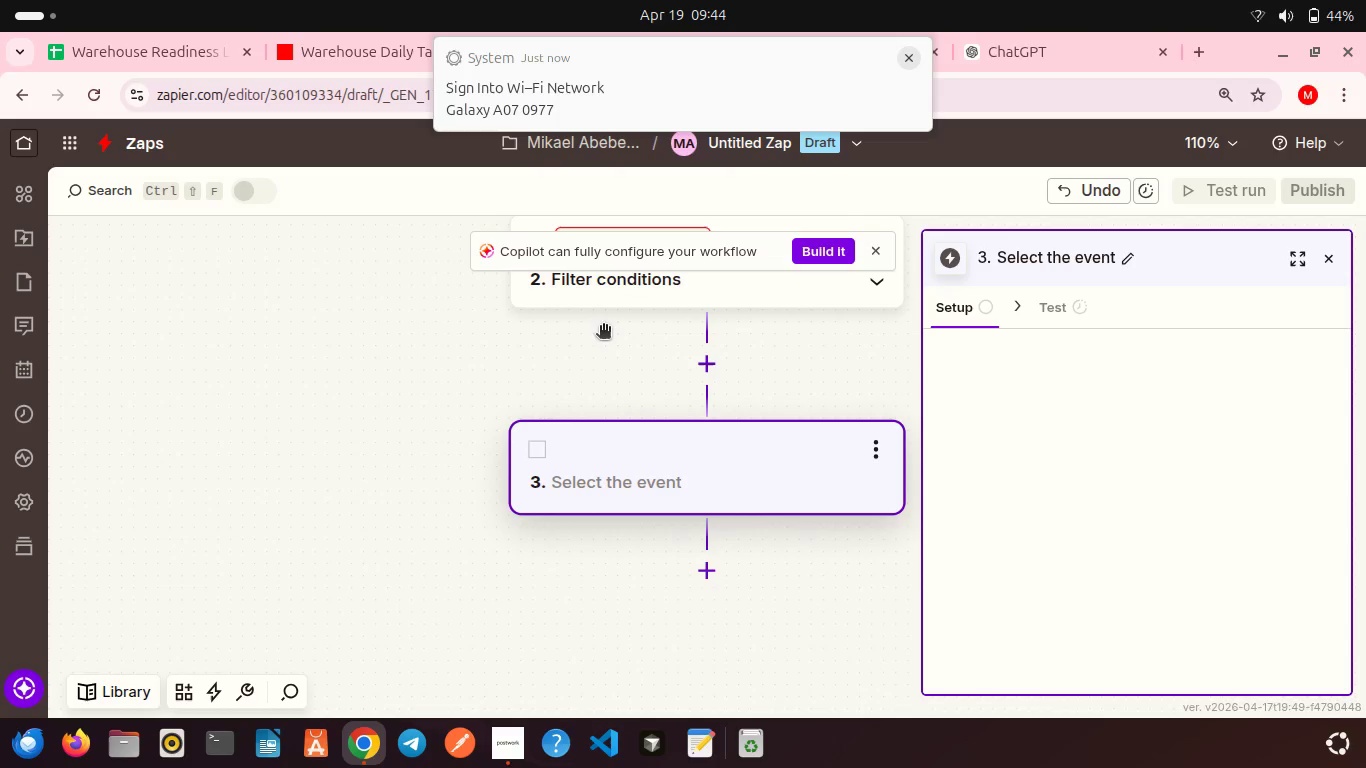 
scroll: coordinate [610, 332], scroll_direction: down, amount: 2.0
 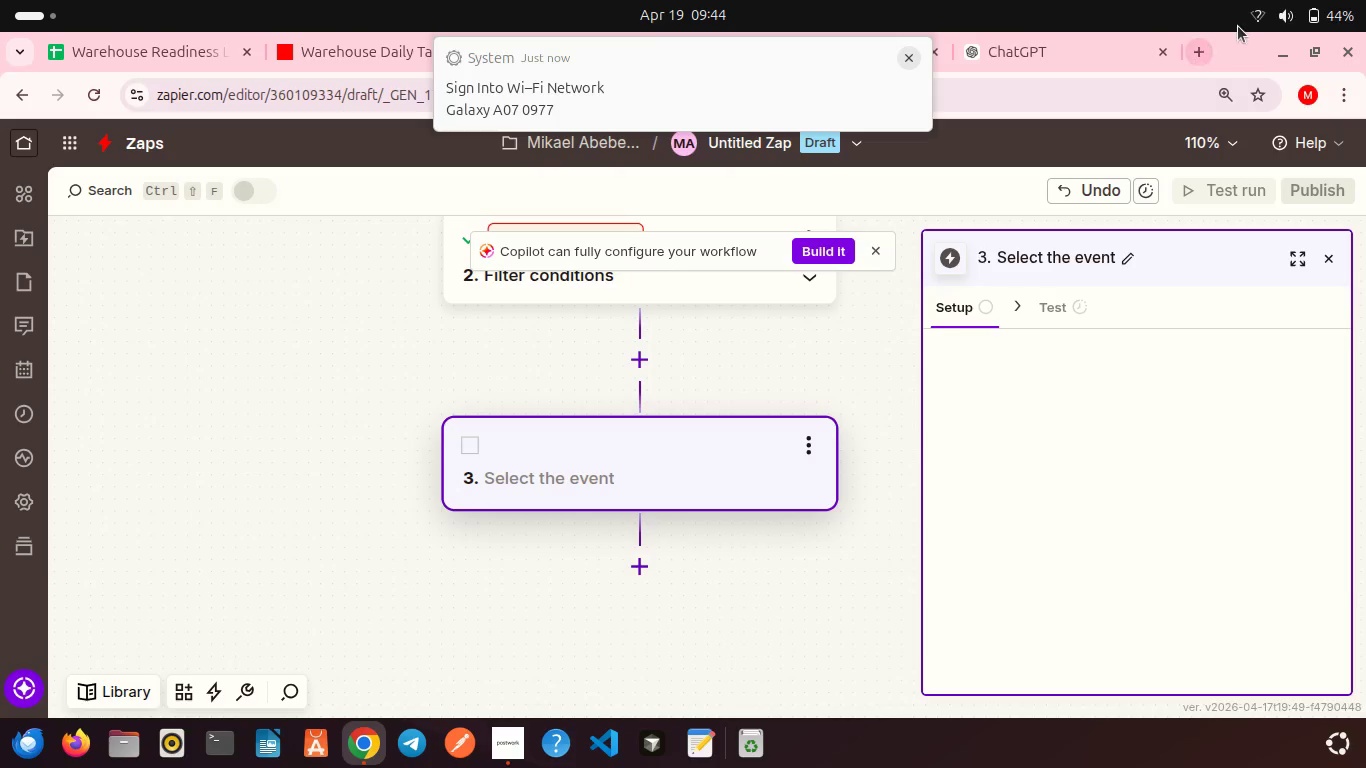 
left_click([1246, 23])
 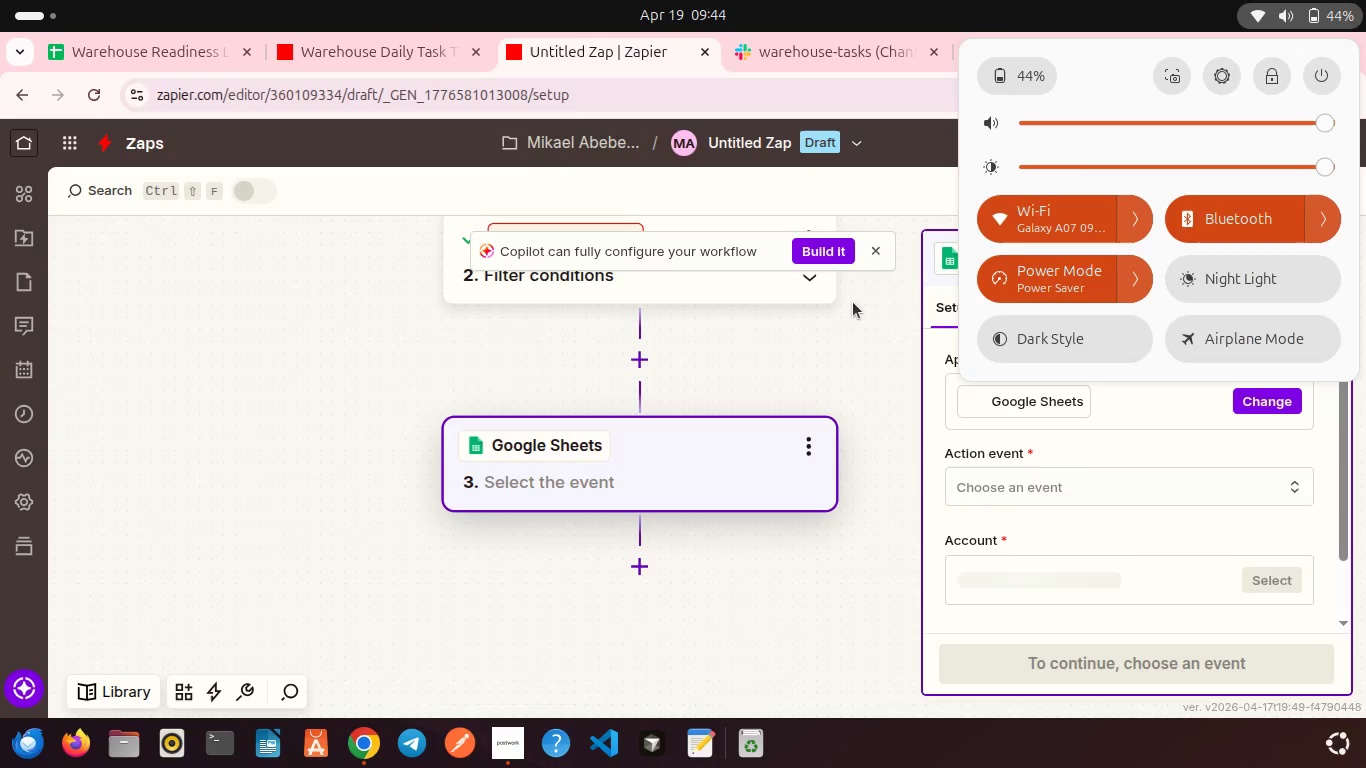 
left_click([804, 379])
 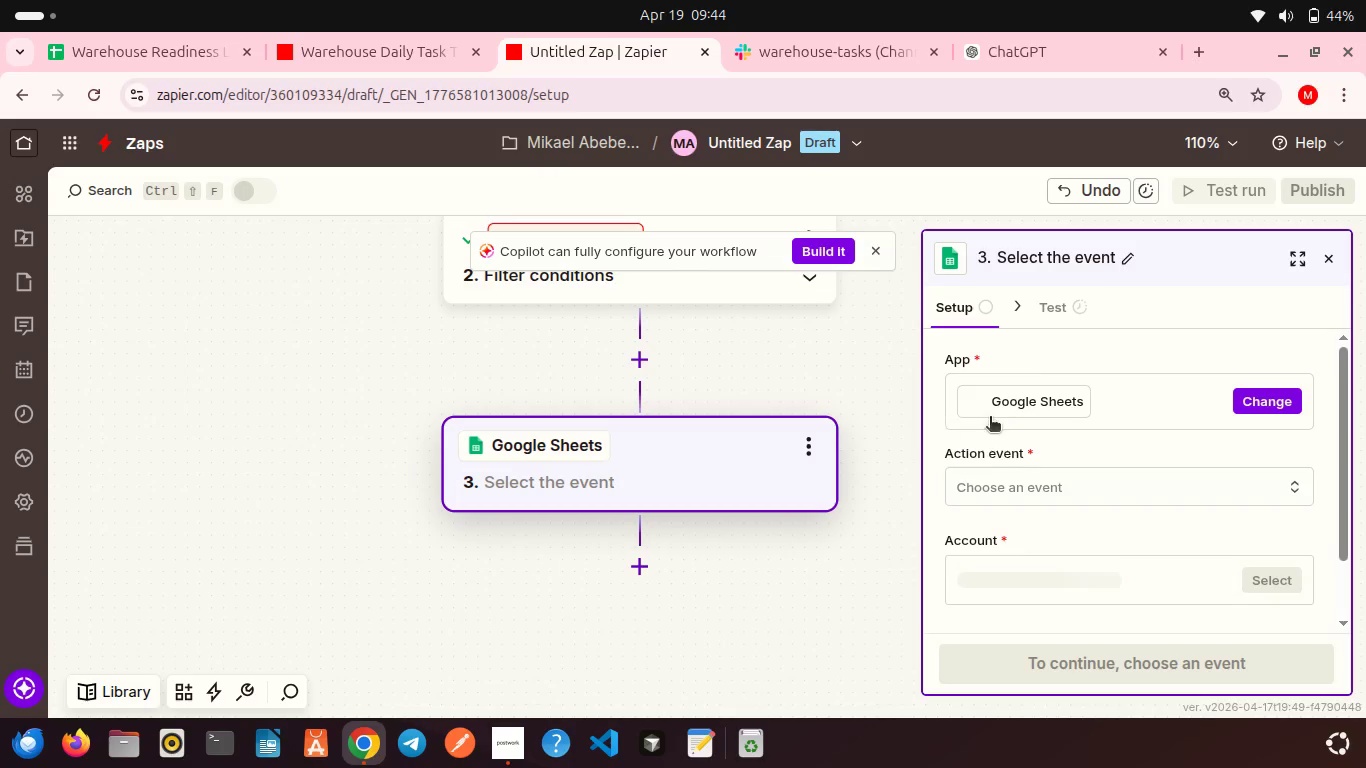 
left_click([986, 497])
 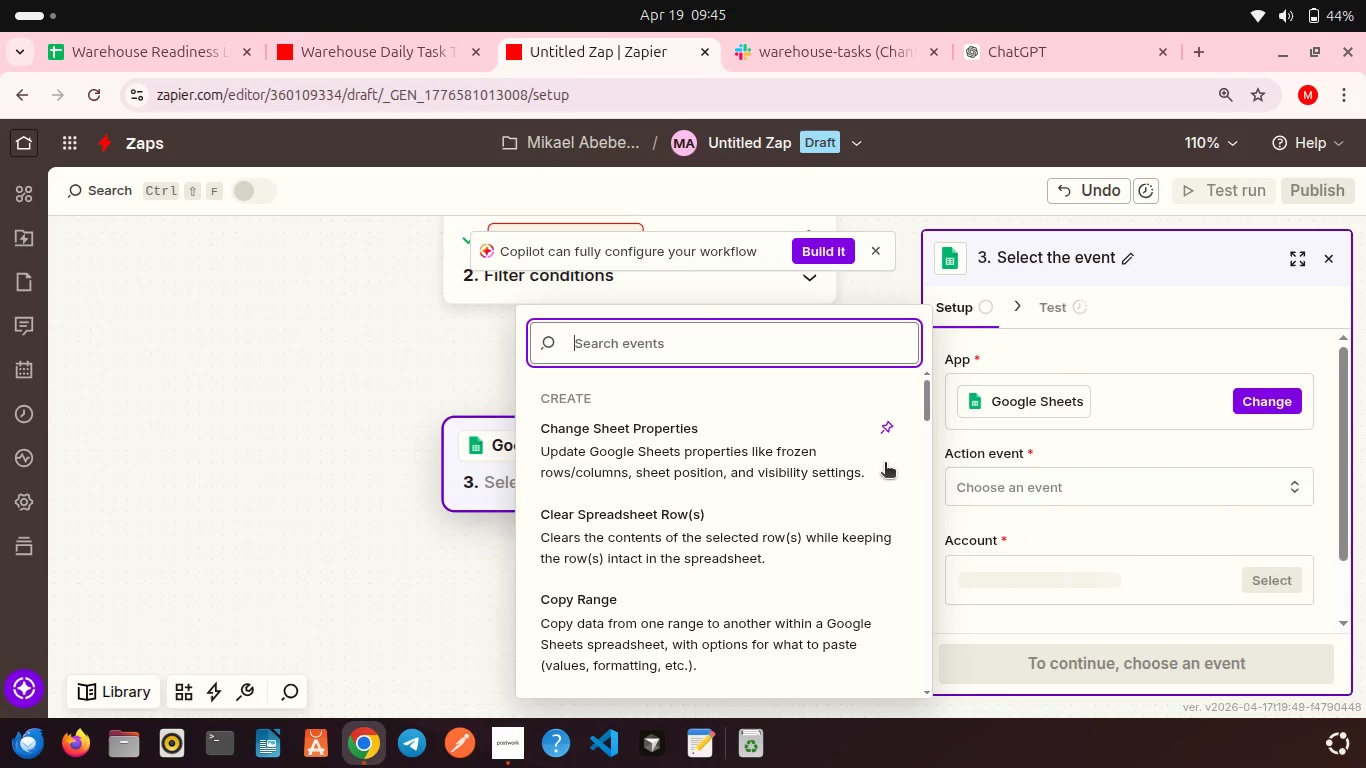 
scroll: coordinate [679, 576], scroll_direction: down, amount: 4.0
 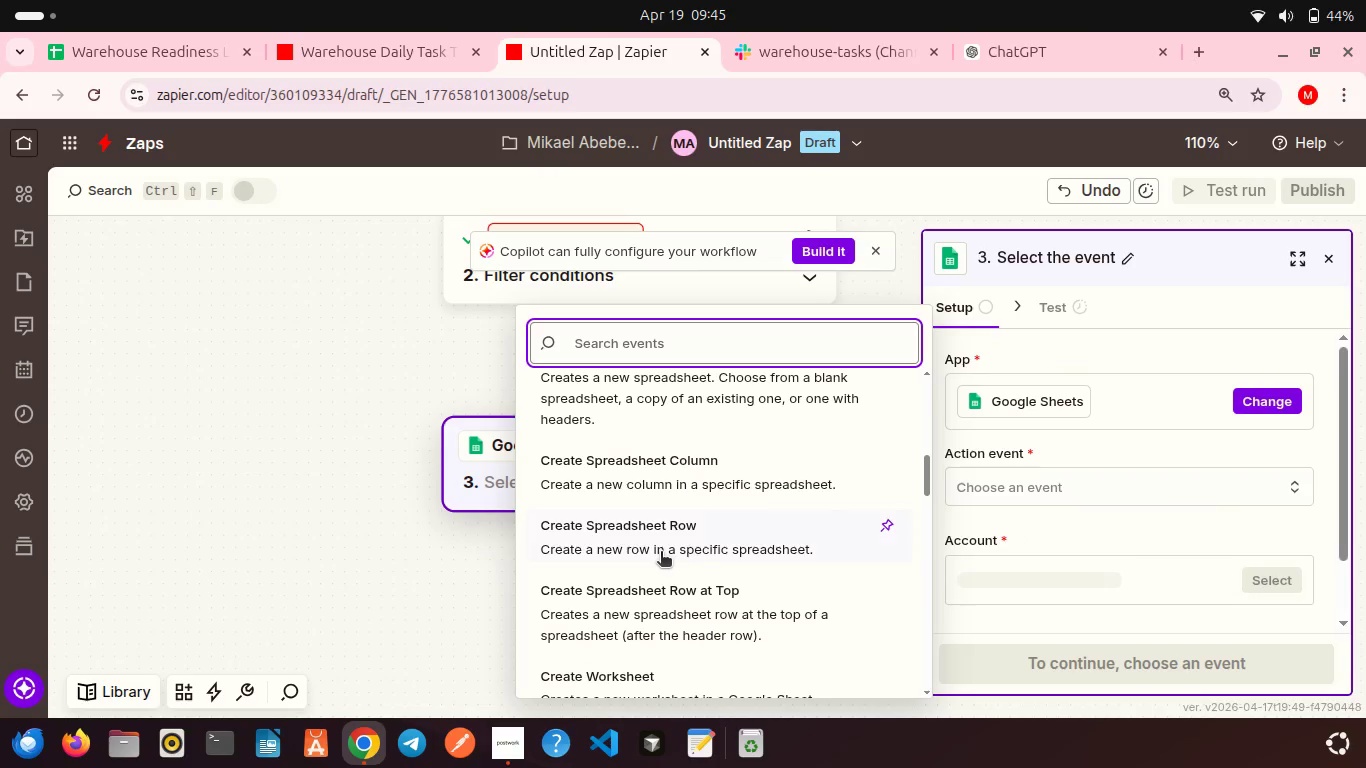 
left_click([661, 553])
 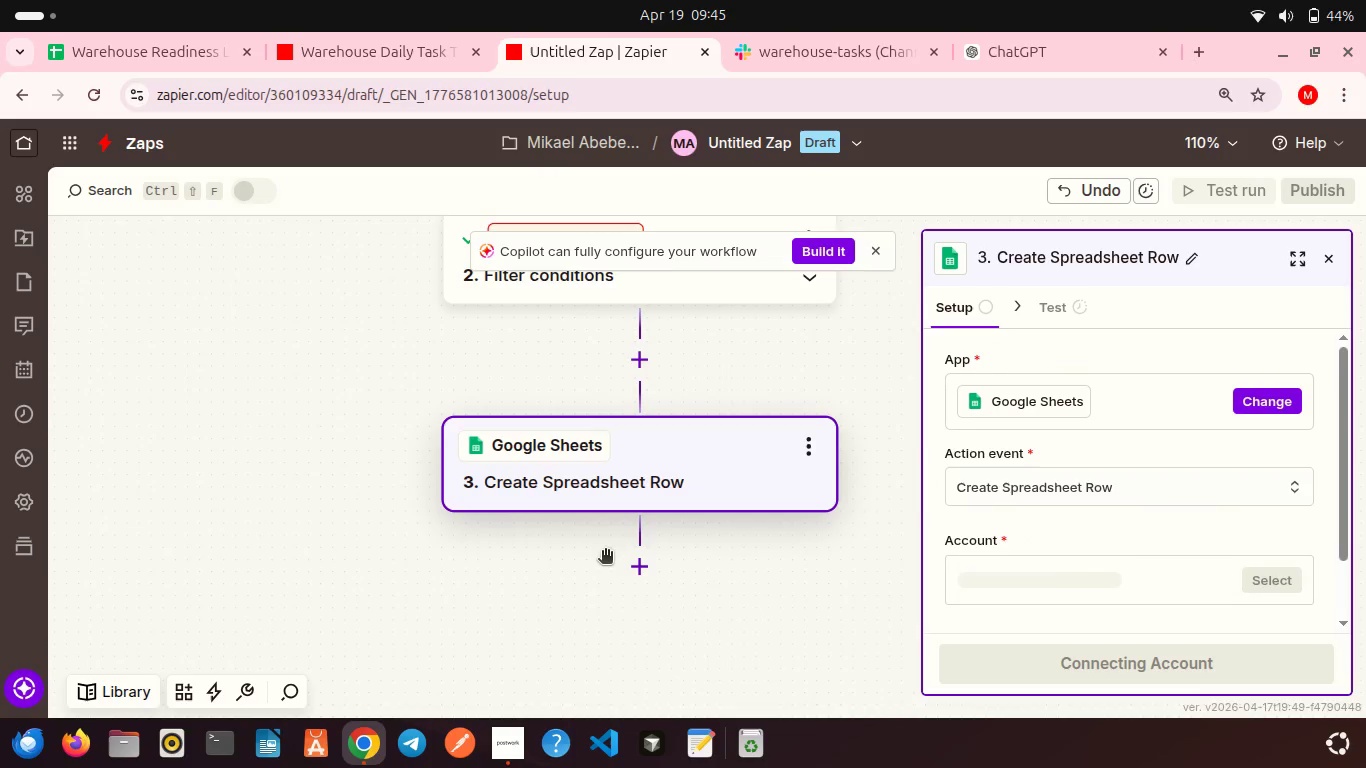 
scroll: coordinate [1031, 537], scroll_direction: down, amount: 2.0
 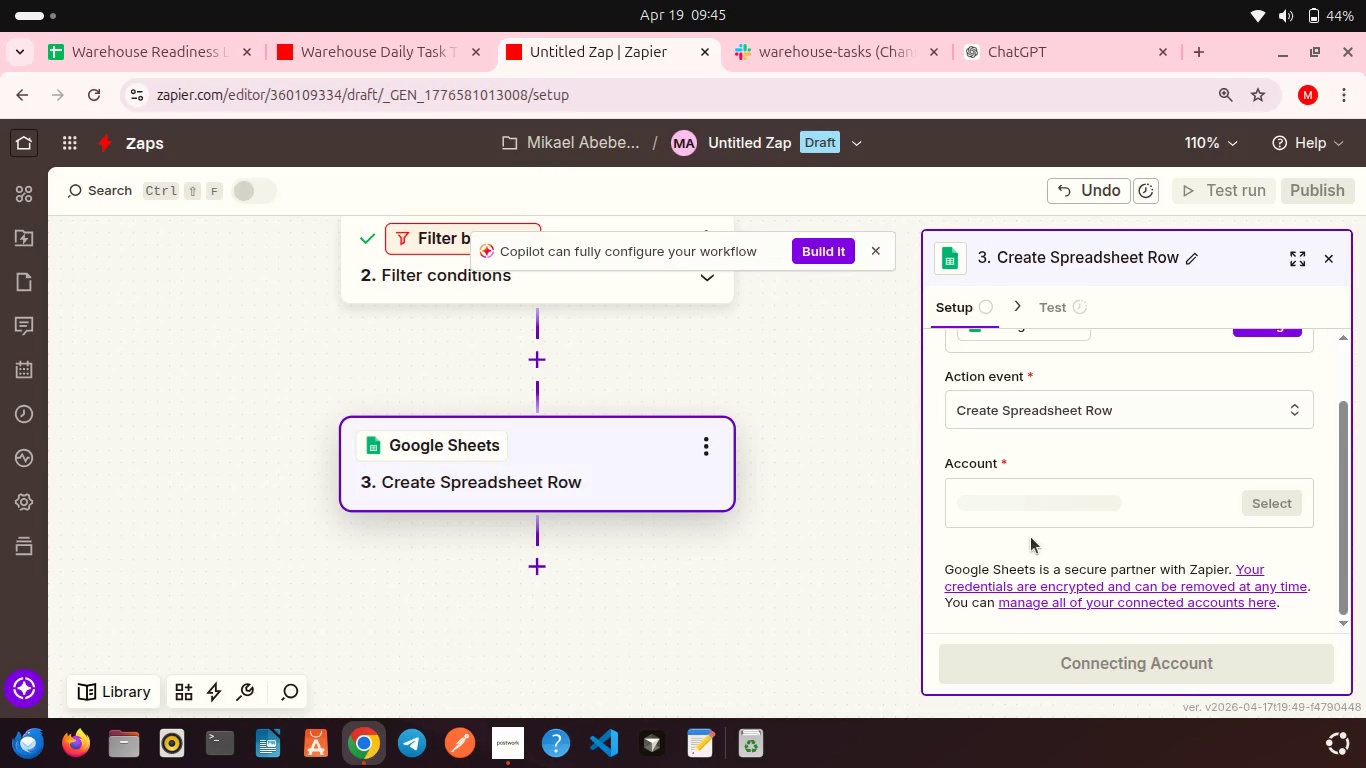 
wait(31.25)
 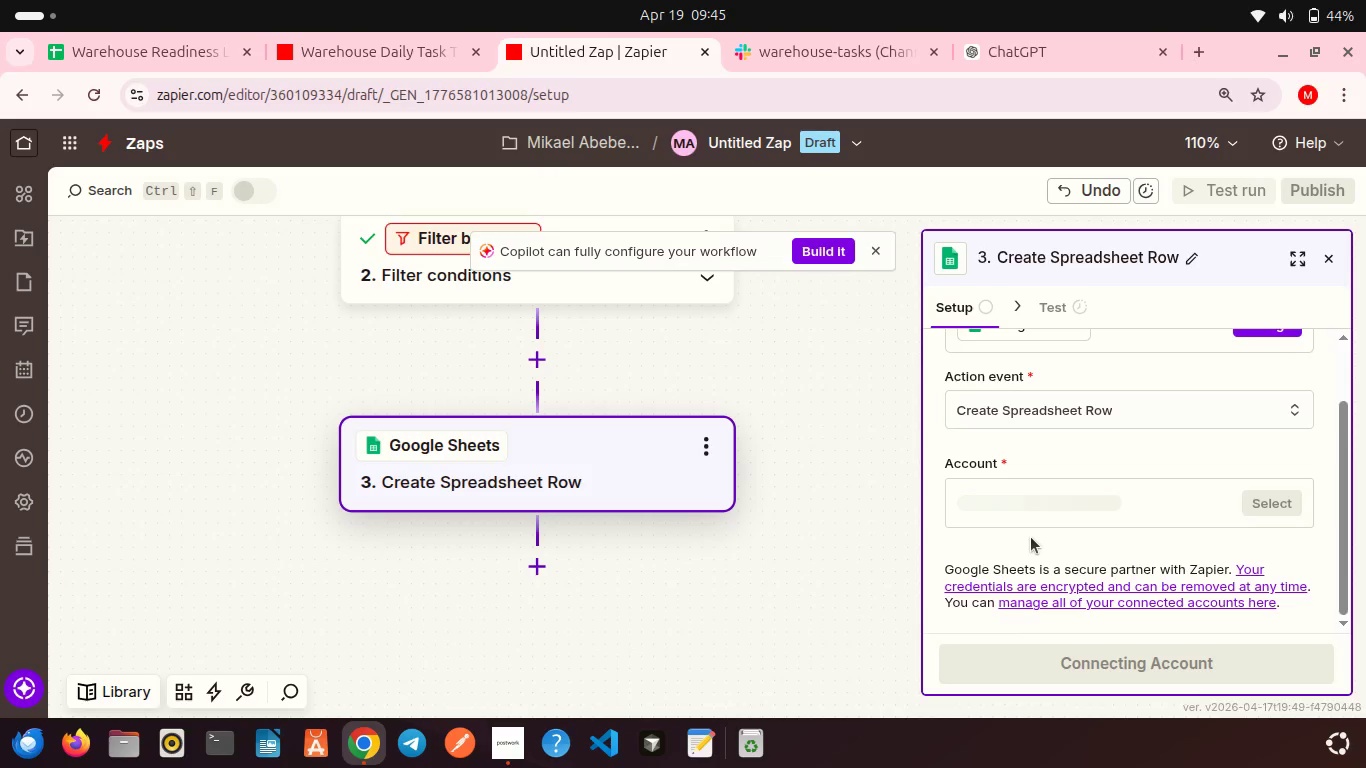 
left_click([99, 95])
 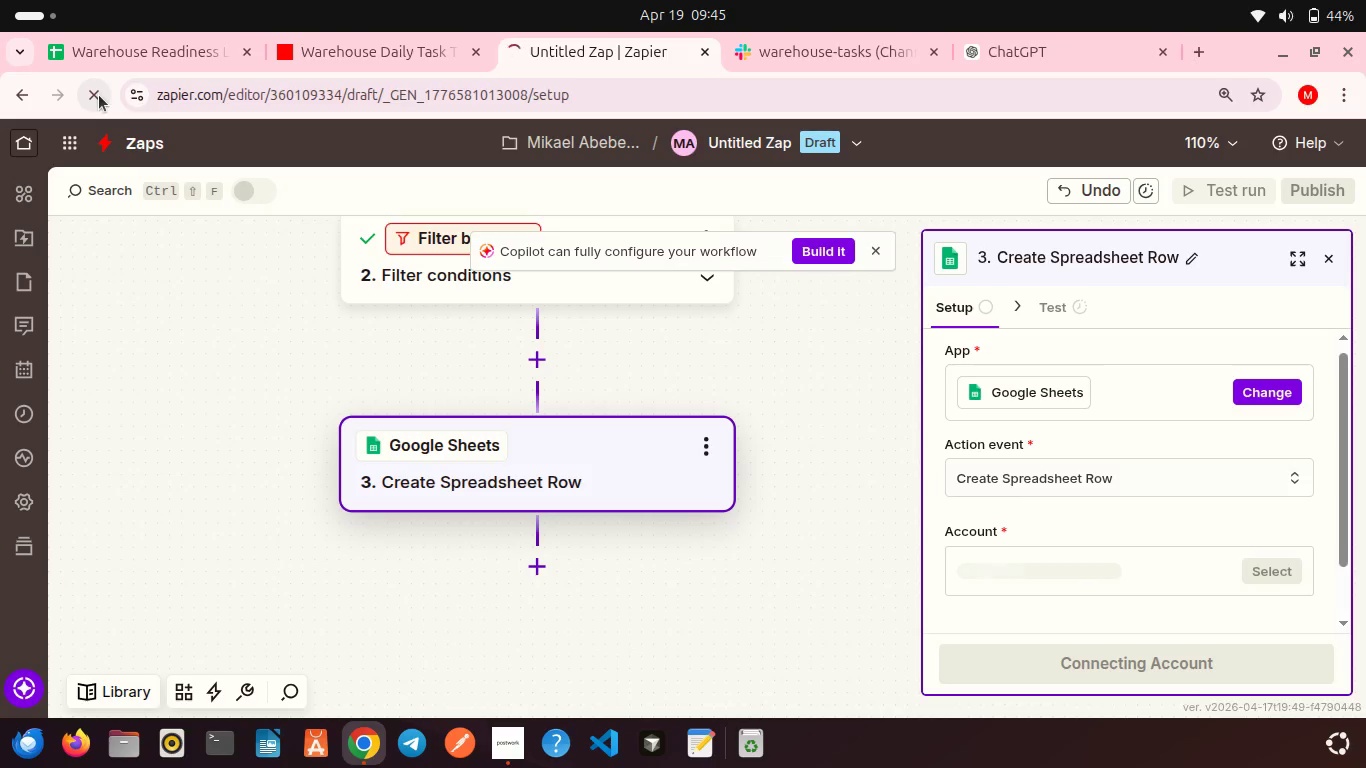 
wait(6.53)
 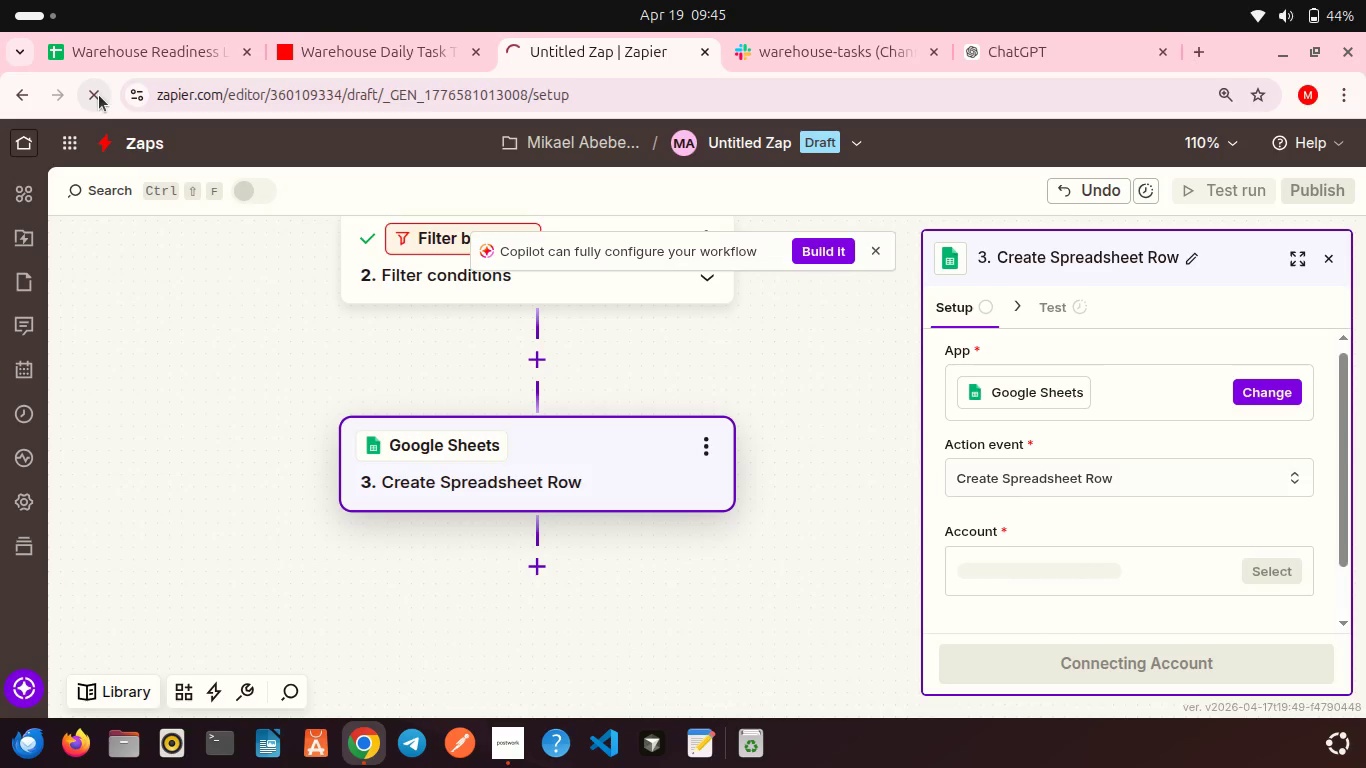 
left_click([365, 50])
 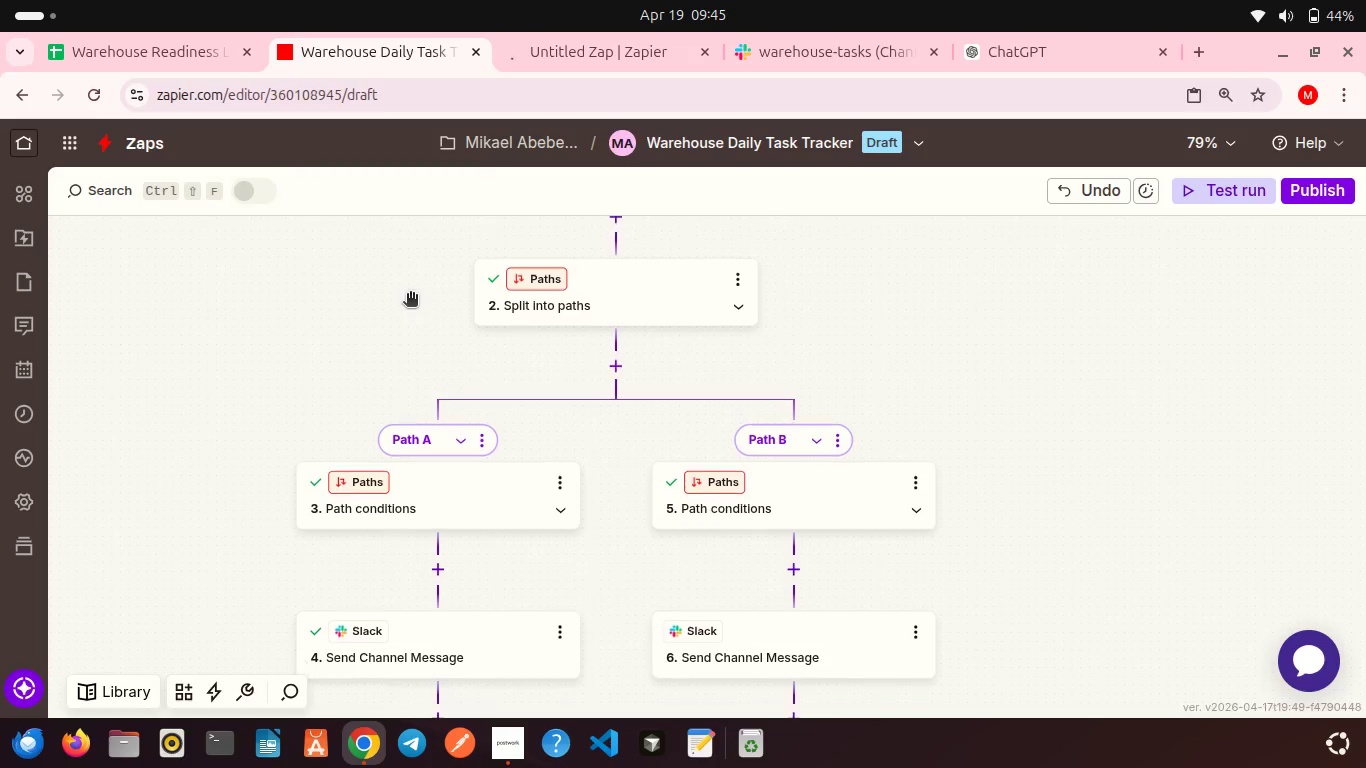 
scroll: coordinate [410, 295], scroll_direction: down, amount: 2.0
 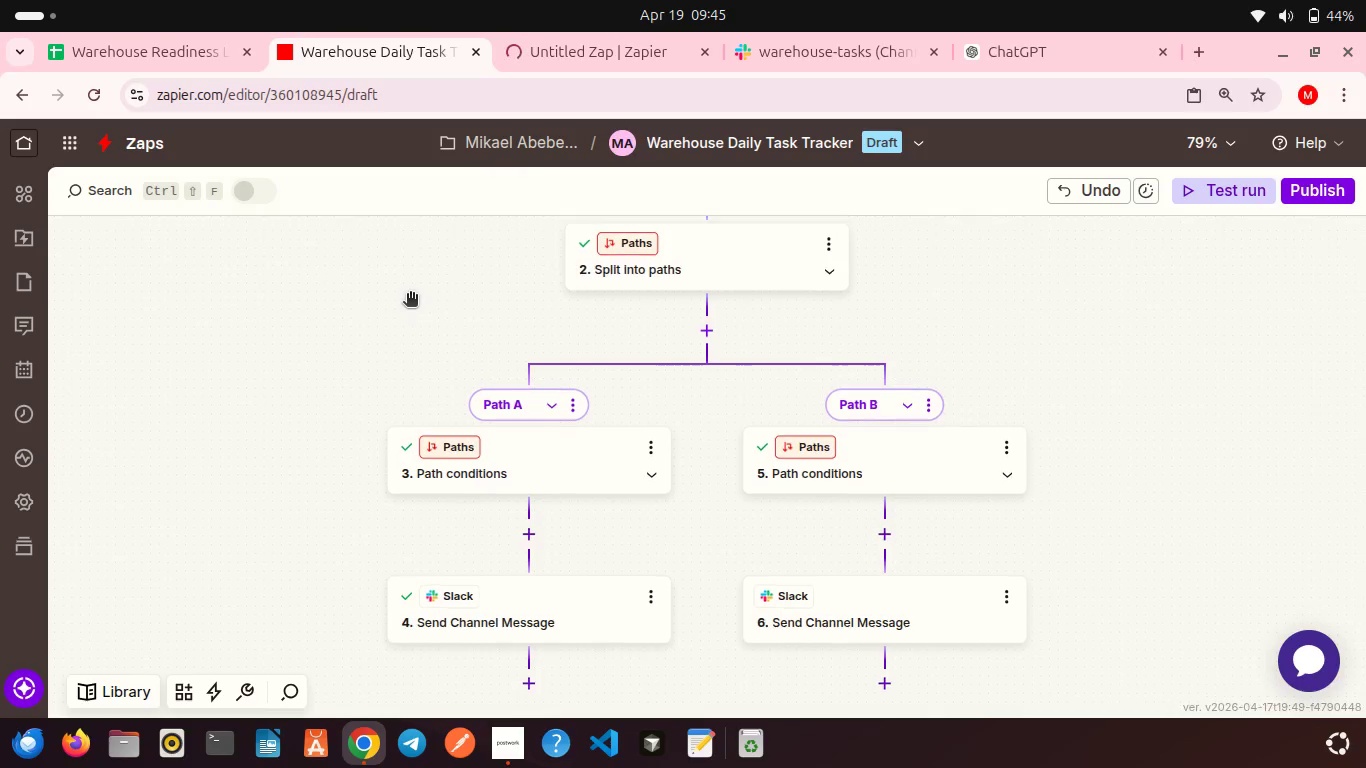 
scroll: coordinate [410, 295], scroll_direction: up, amount: 3.0
 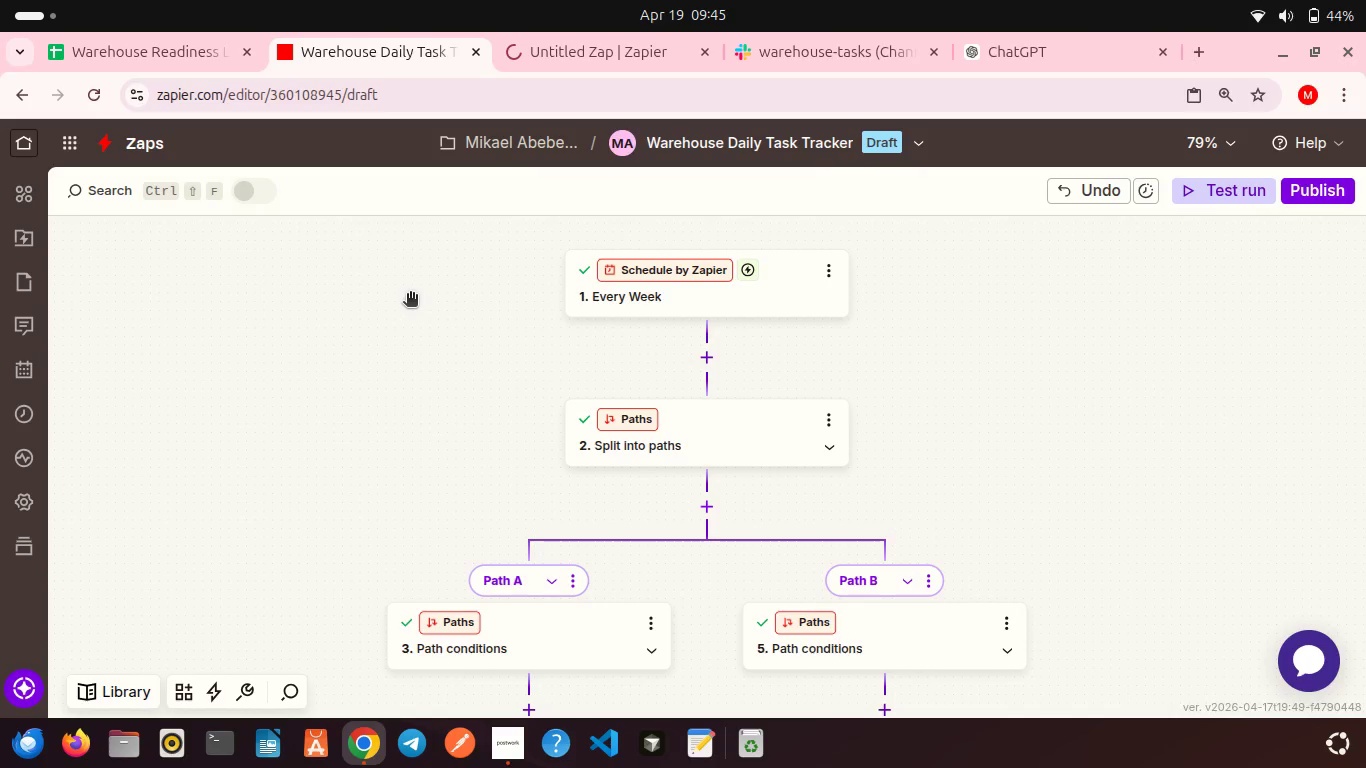 
wait(11.71)
 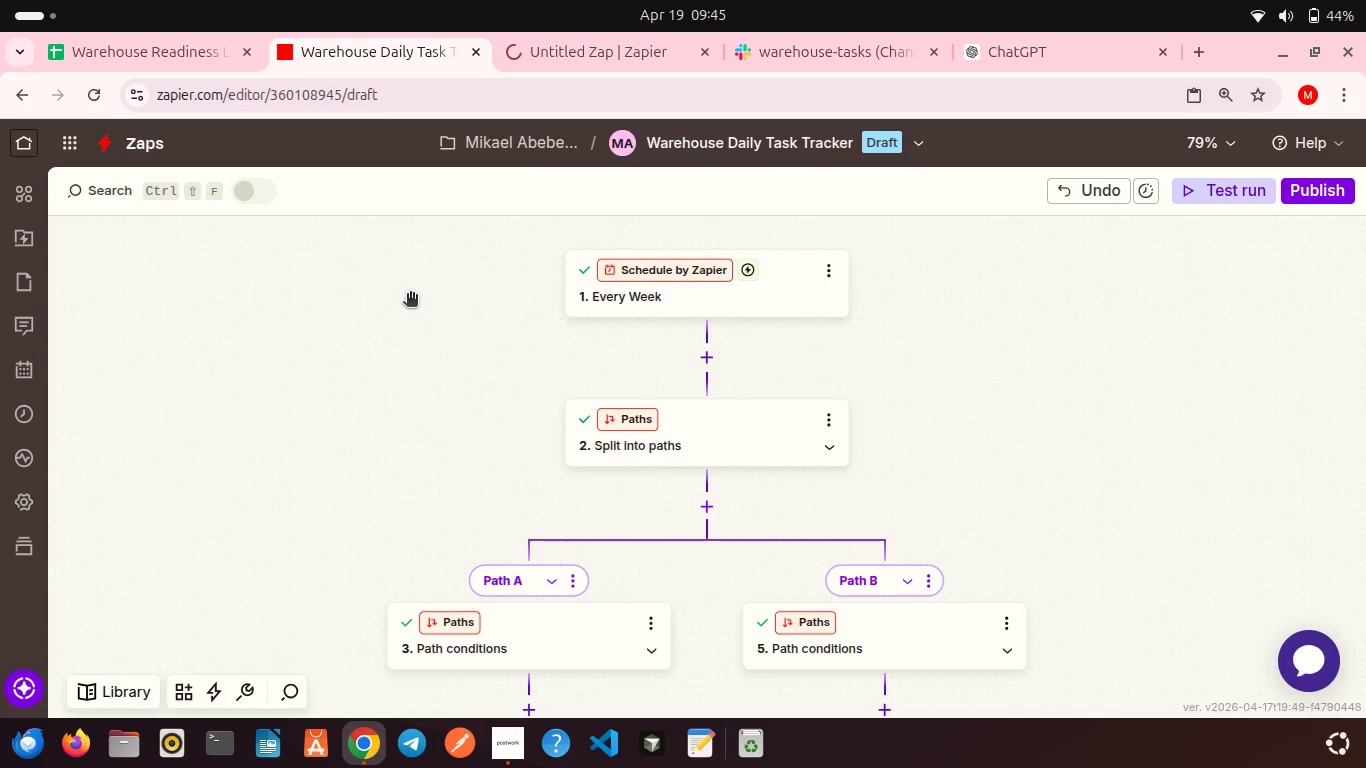 
left_click([612, 47])
 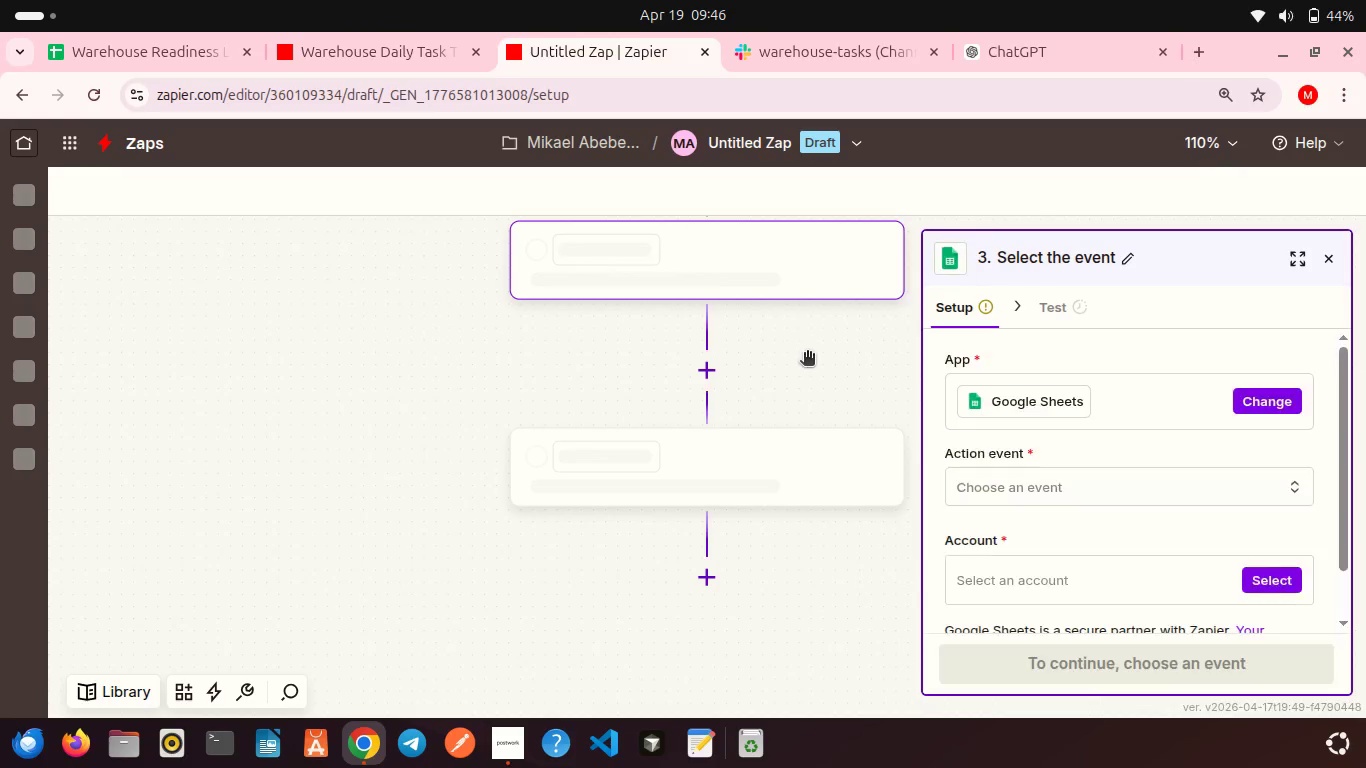 
mouse_move([828, 355])
 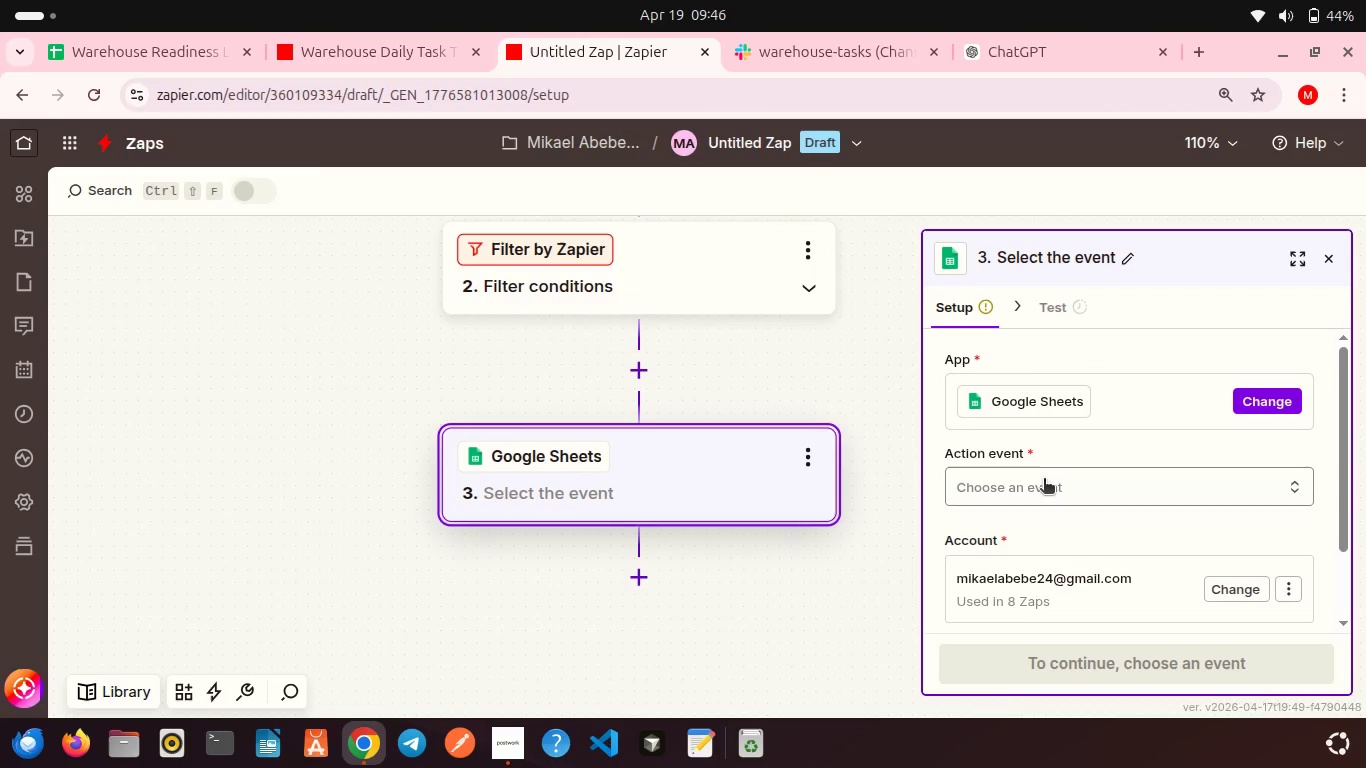 
left_click([1044, 480])
 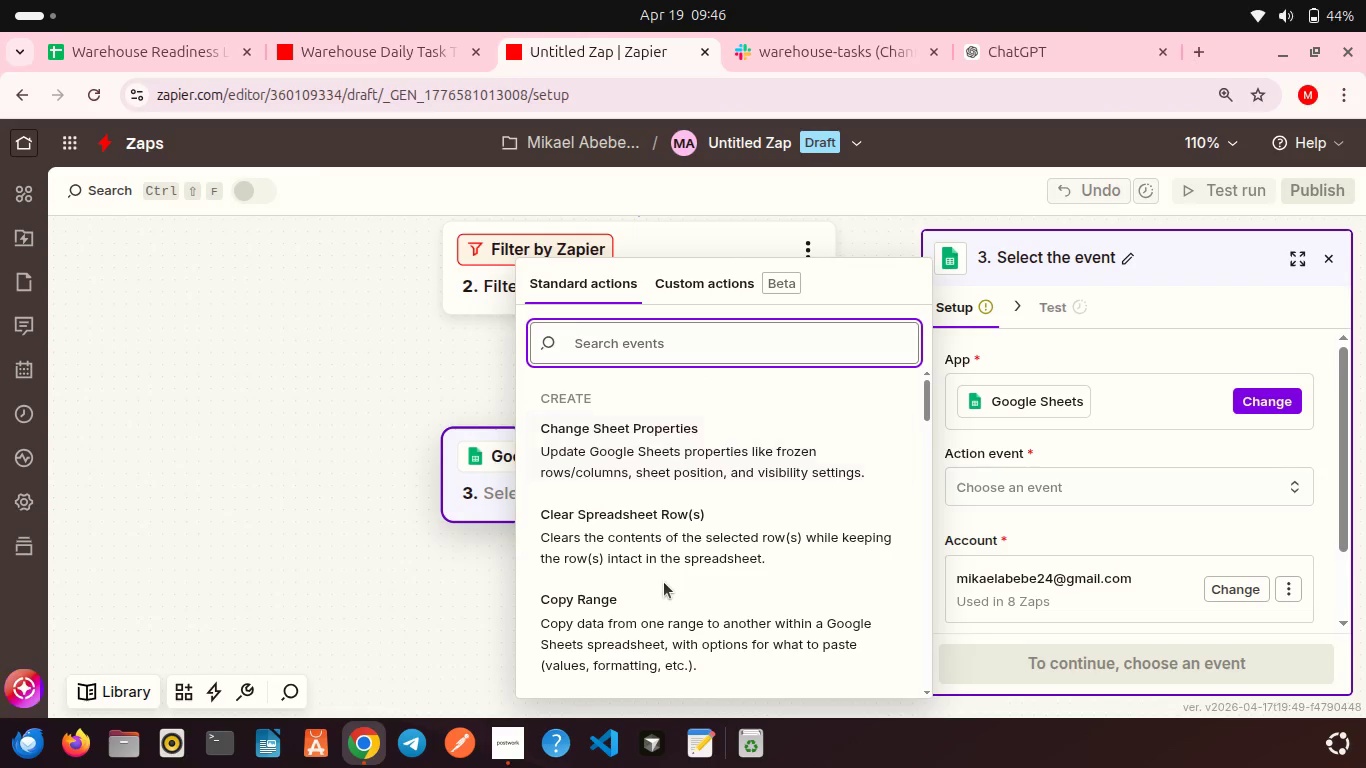 
scroll: coordinate [664, 582], scroll_direction: down, amount: 3.0
 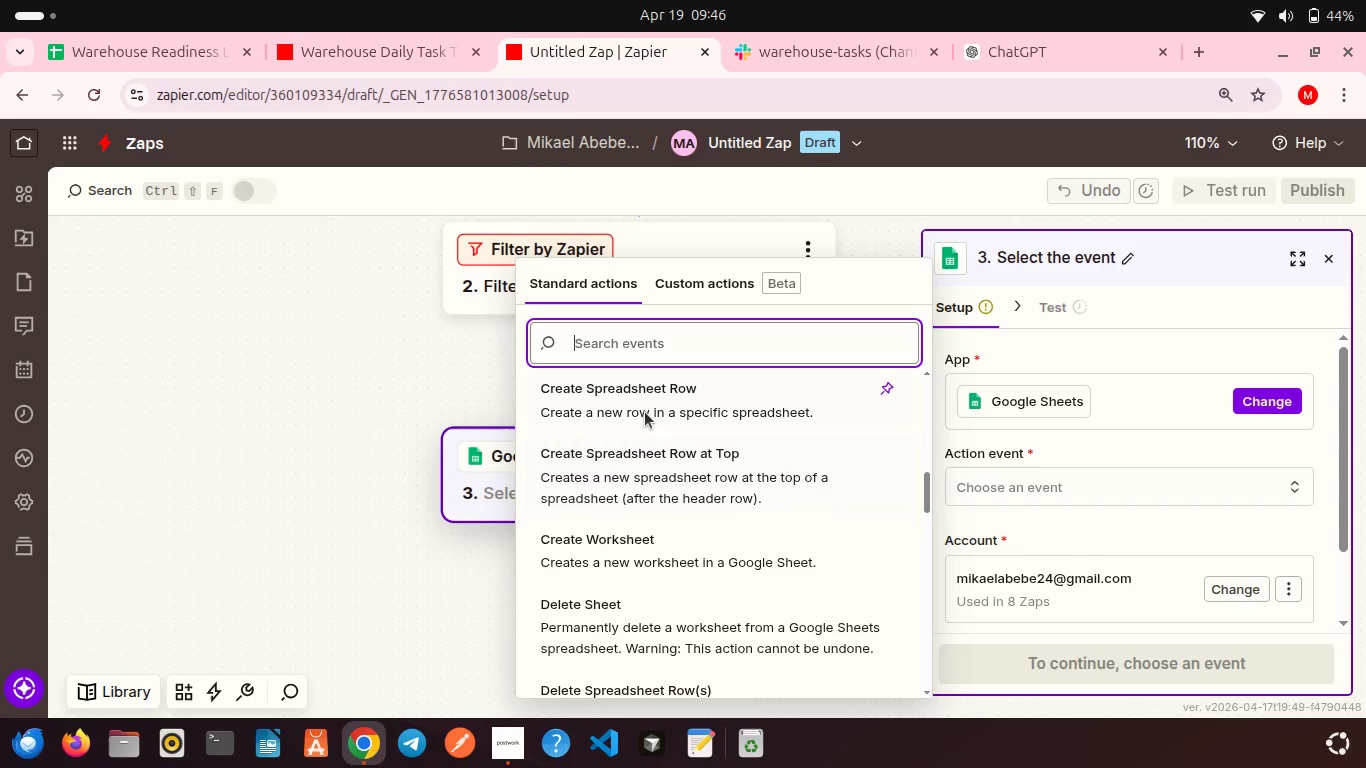 
left_click([645, 412])
 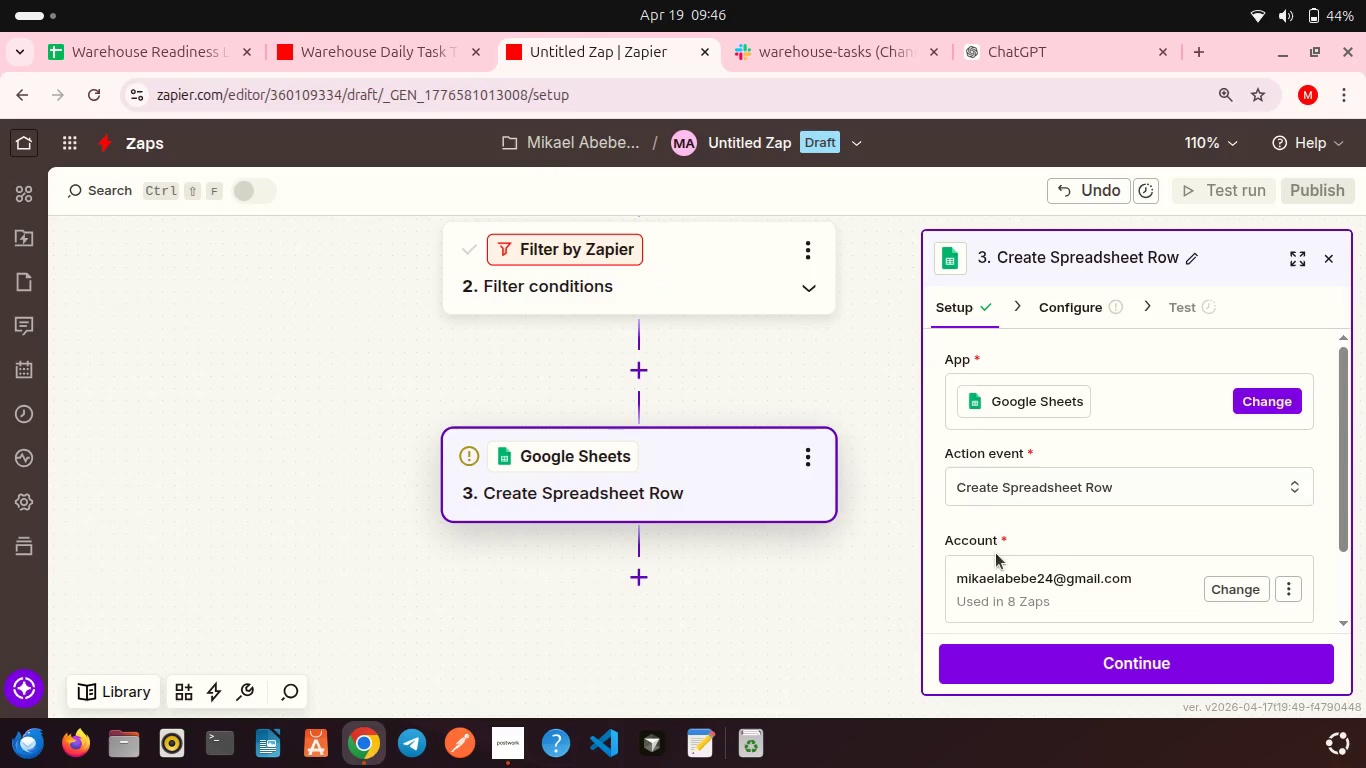 
scroll: coordinate [1010, 554], scroll_direction: down, amount: 3.0
 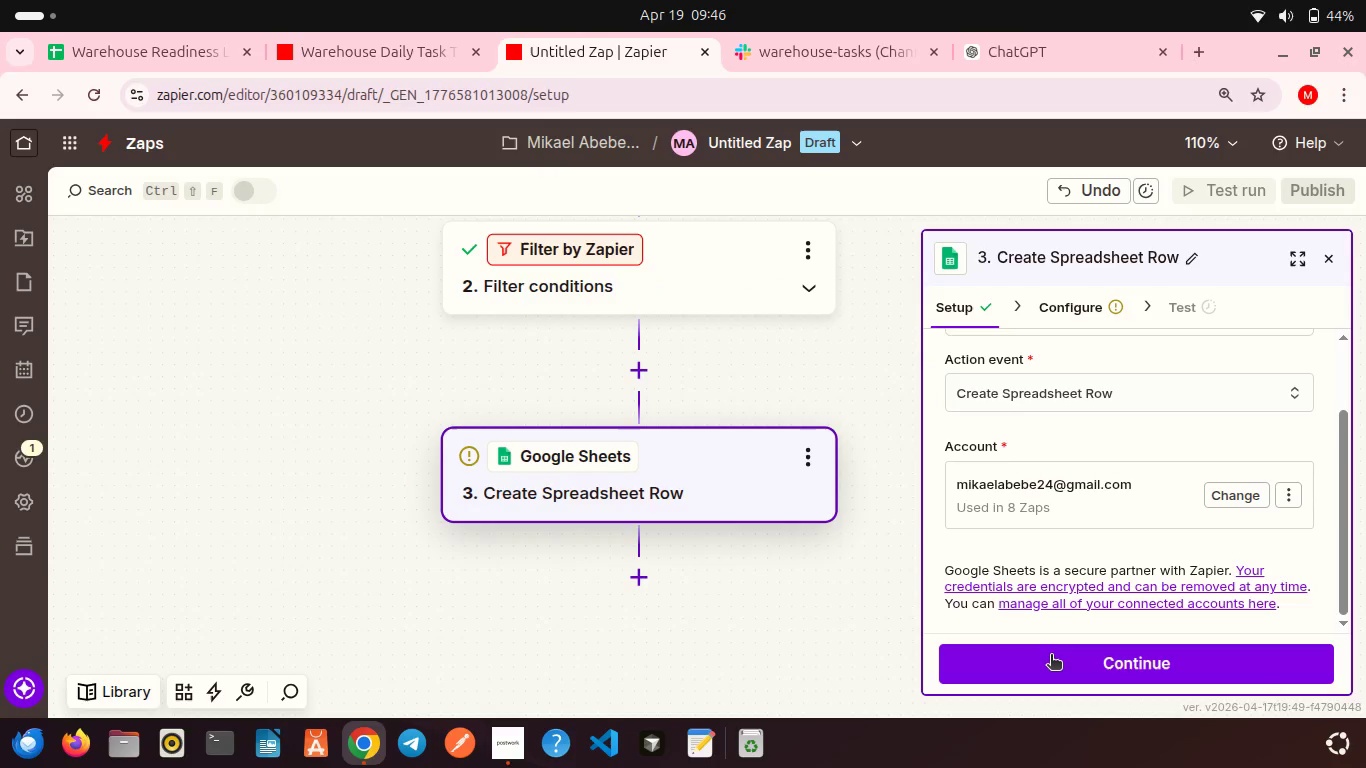 
left_click([1051, 656])
 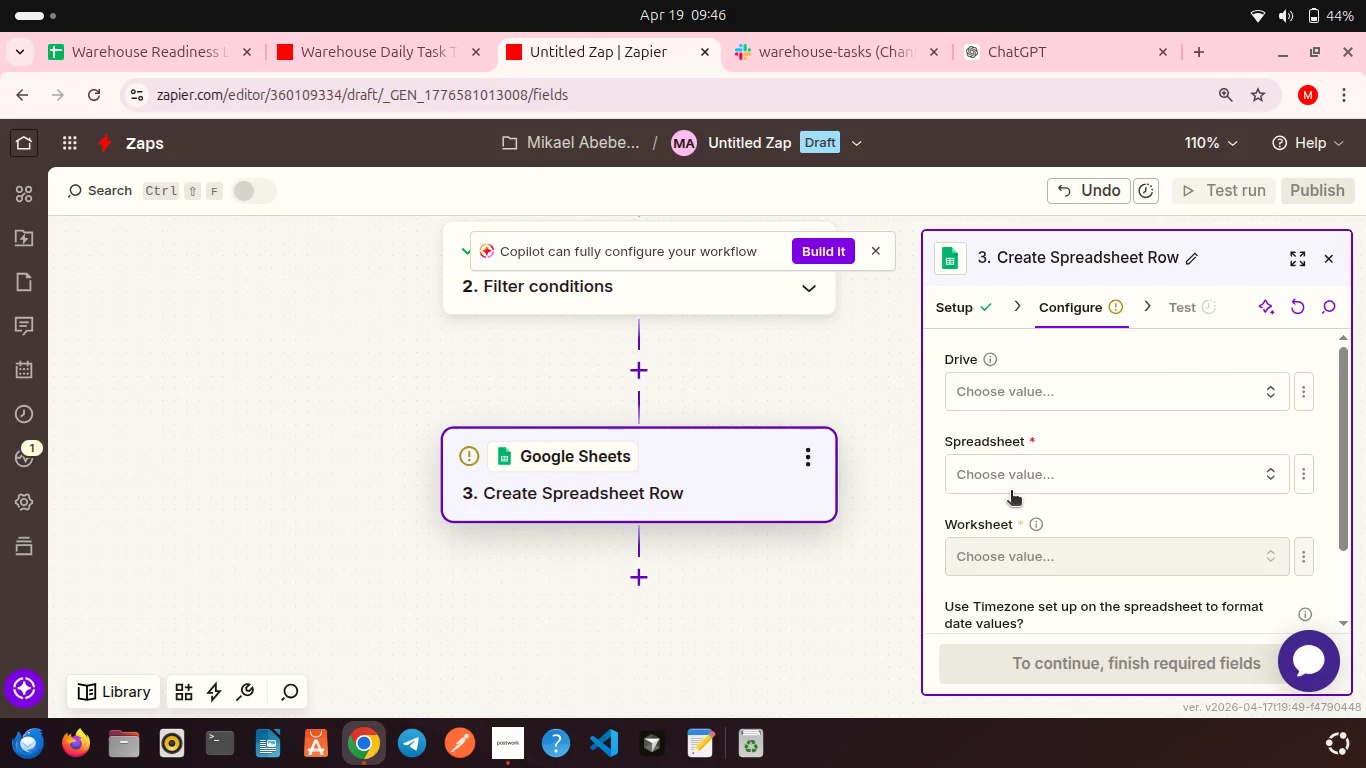 
wait(7.33)
 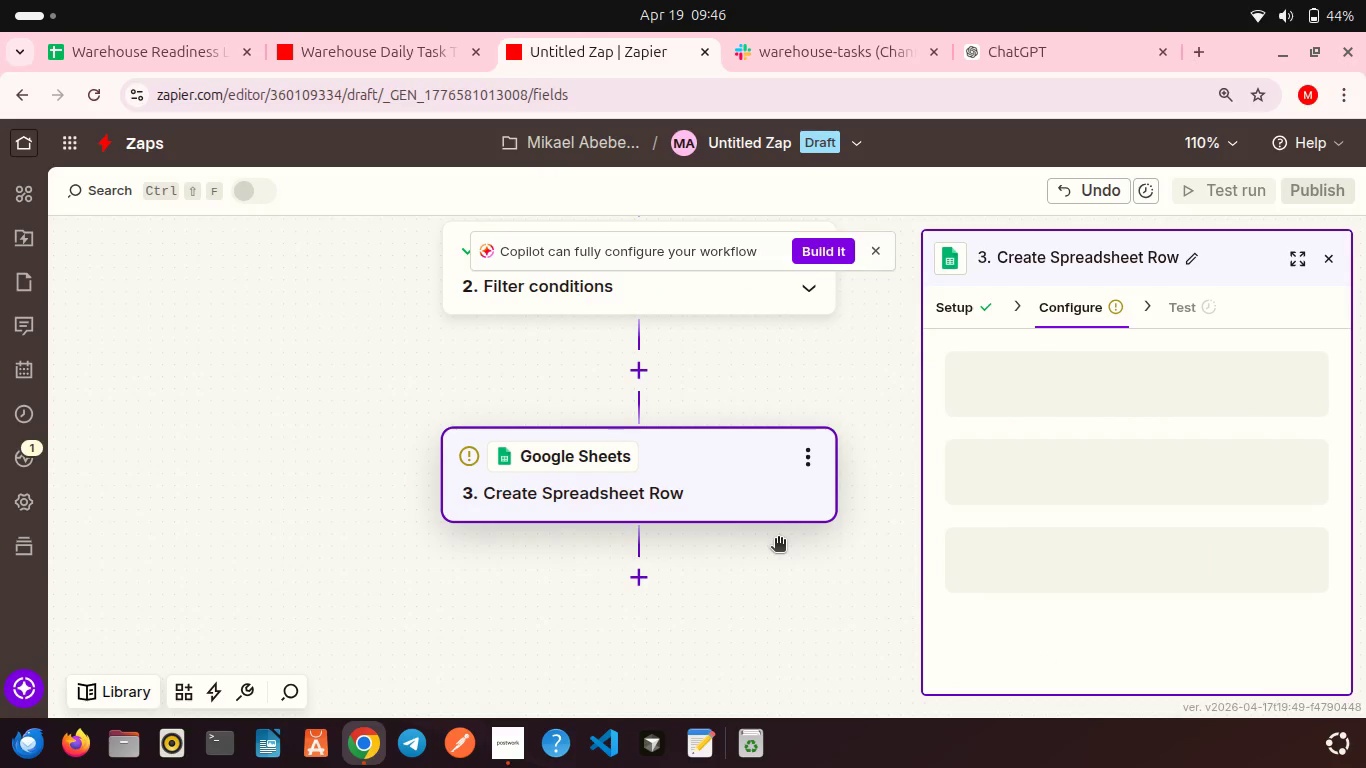 
left_click([1043, 389])
 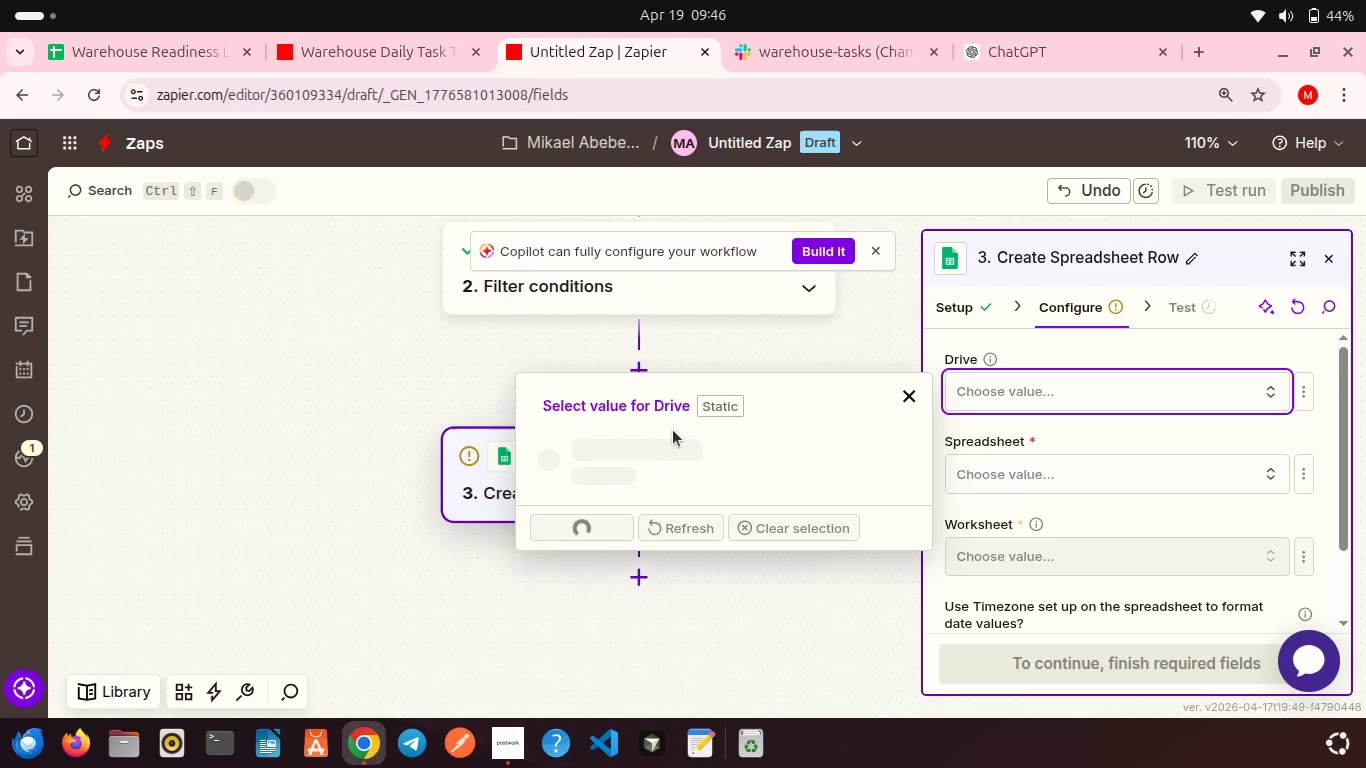 
mouse_move([662, 433])
 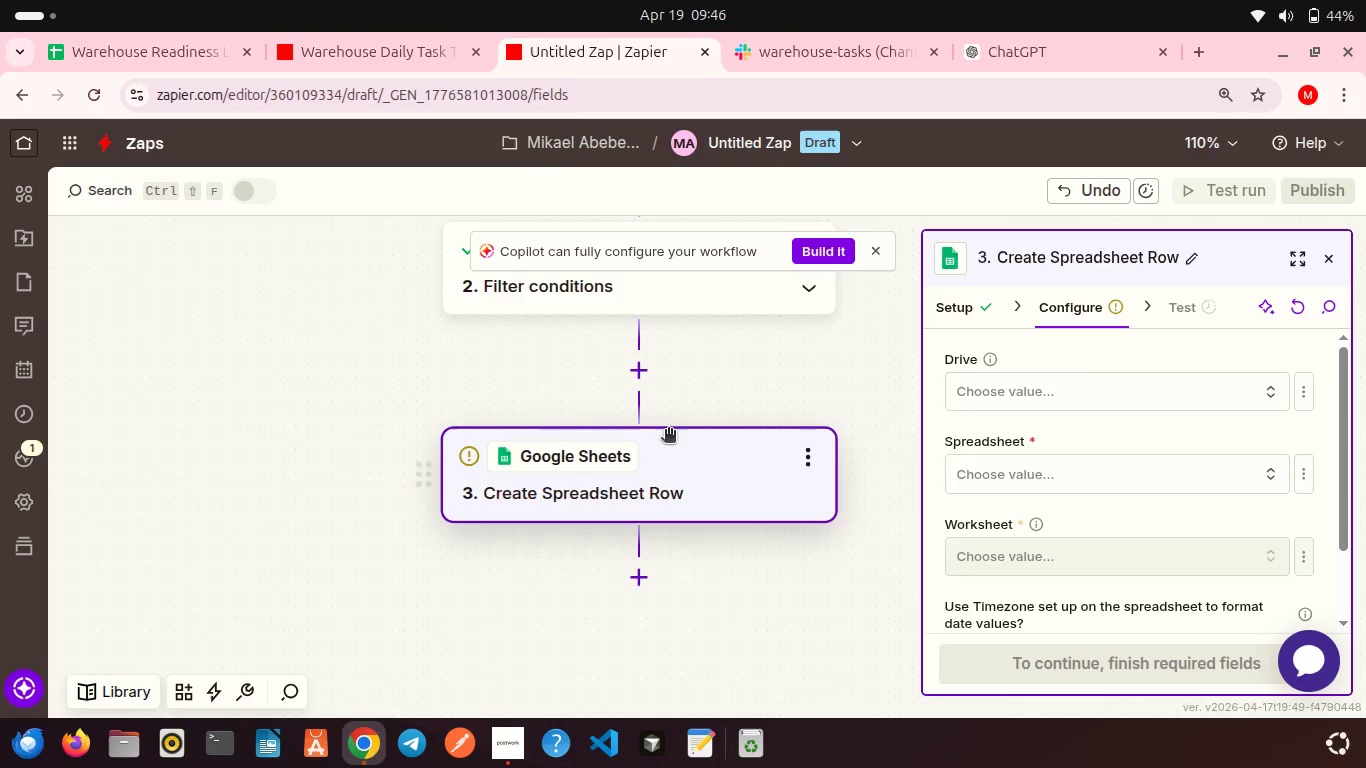 
left_click([657, 435])
 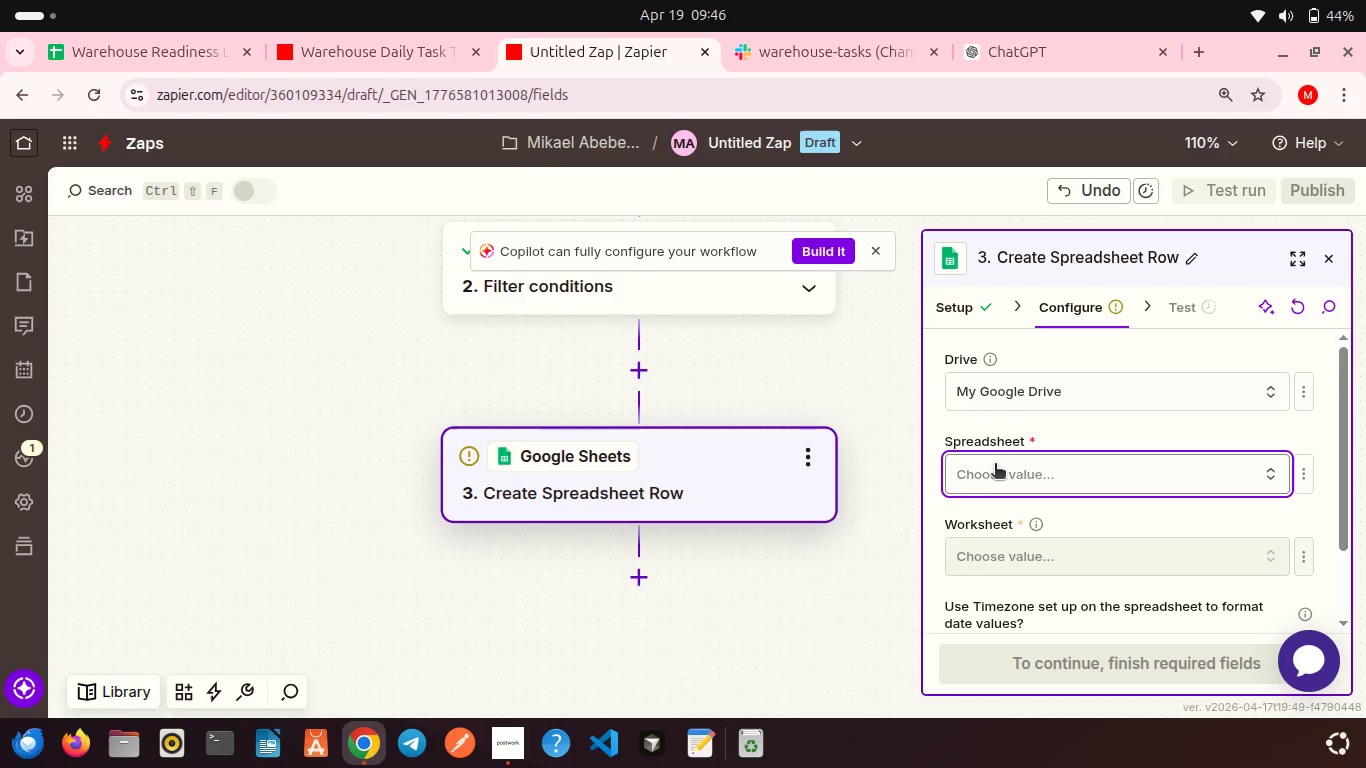 
left_click([995, 465])
 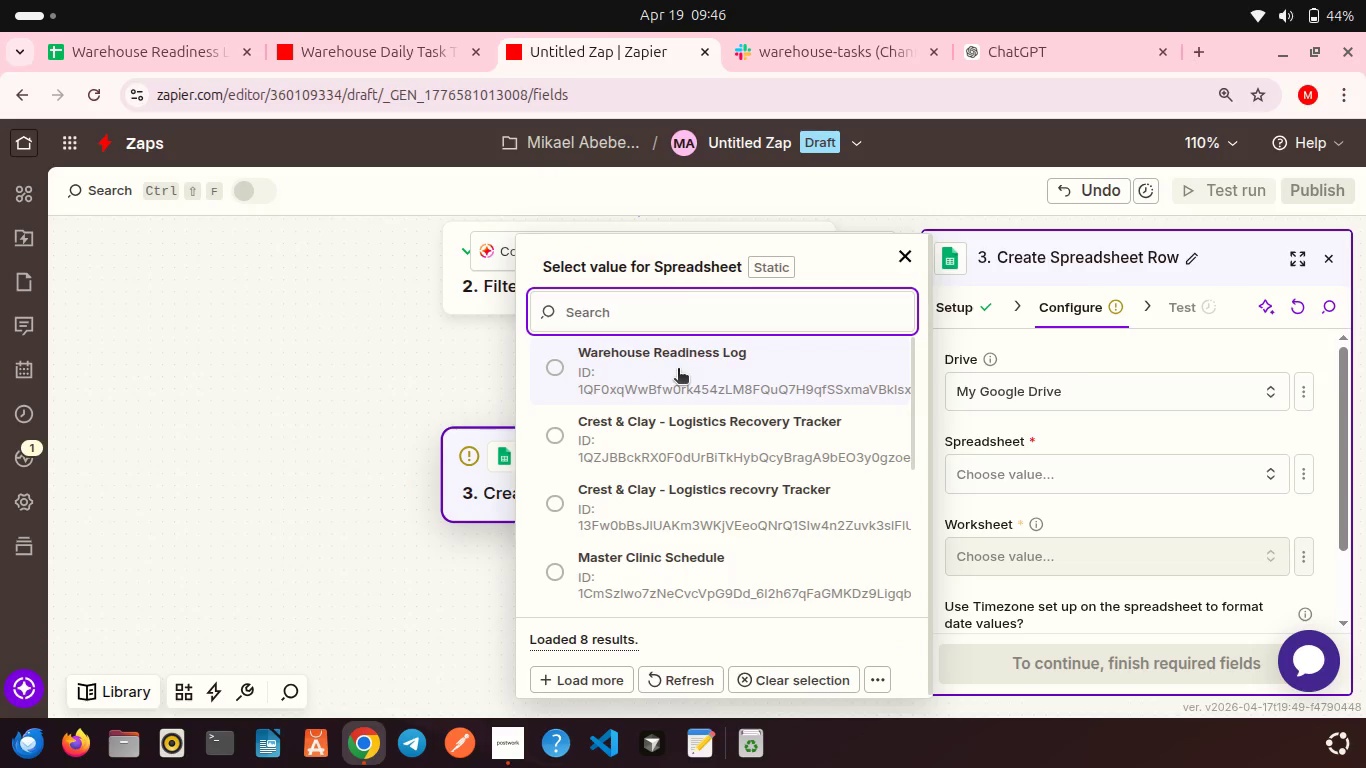 
wait(5.39)
 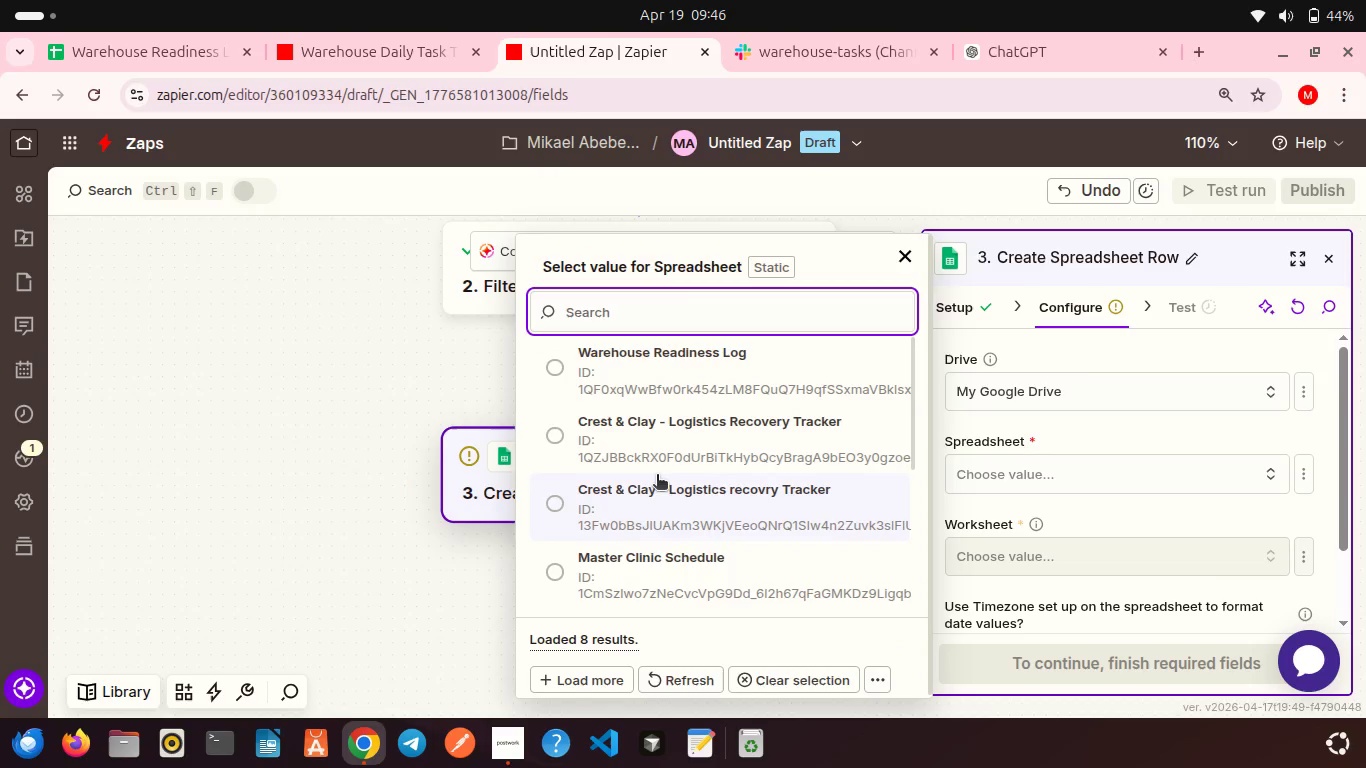 
left_click([678, 370])
 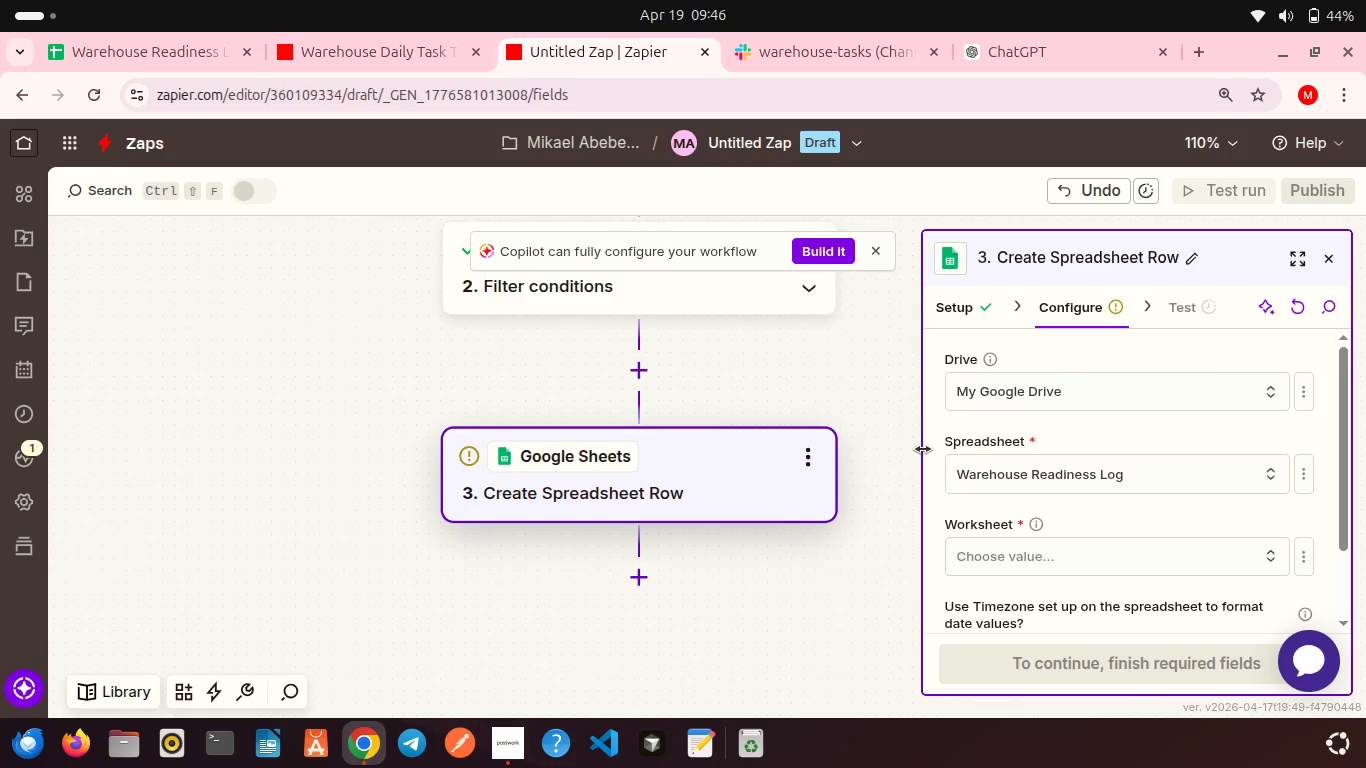 
scroll: coordinate [923, 449], scroll_direction: down, amount: 1.0
 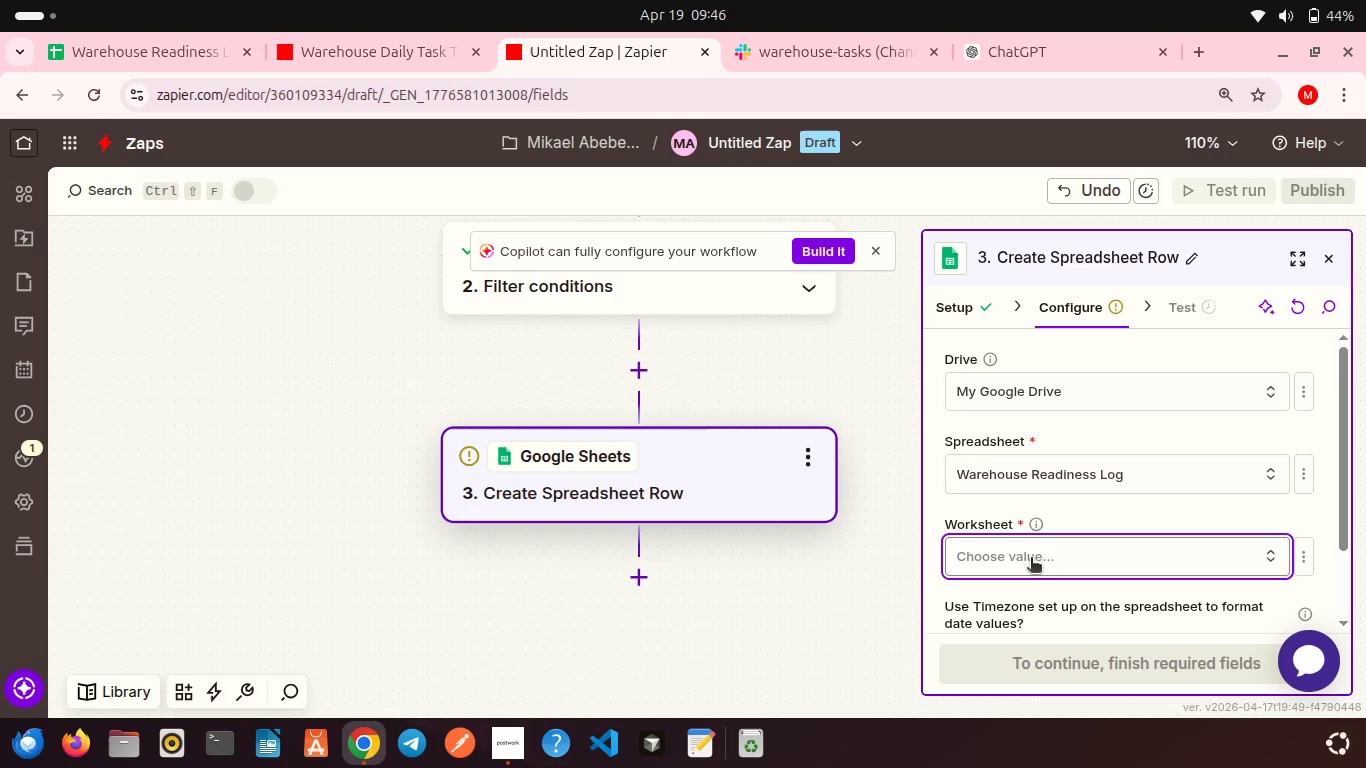 
left_click([1031, 559])
 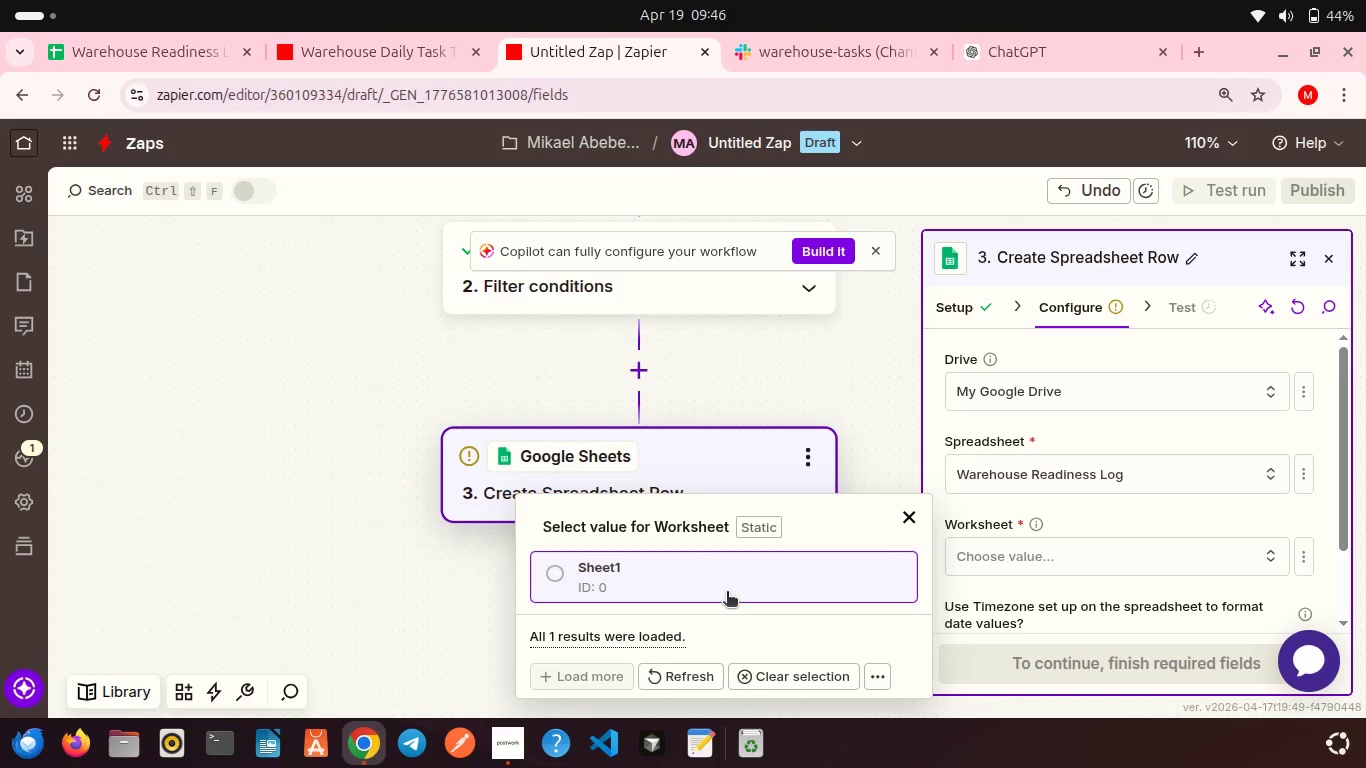 
left_click([727, 593])
 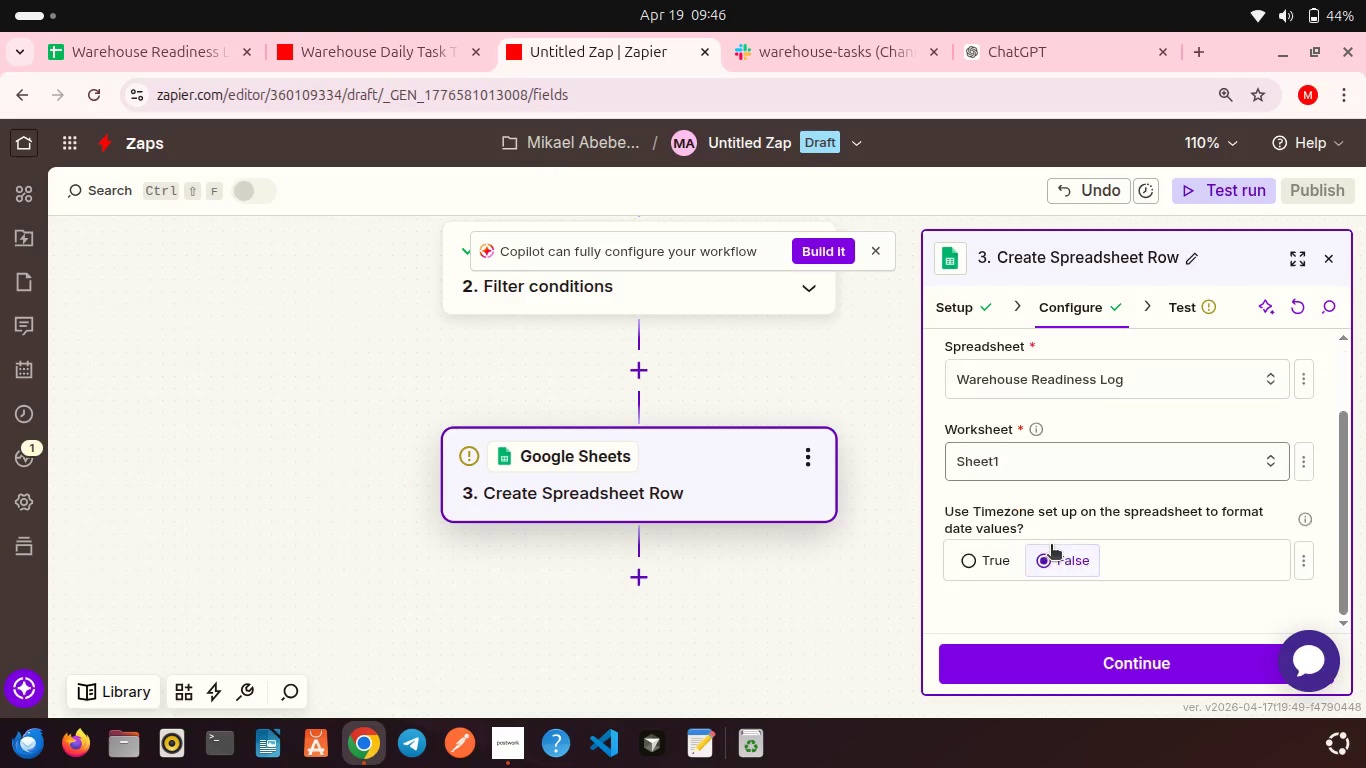 
scroll: coordinate [1154, 527], scroll_direction: down, amount: 6.0
 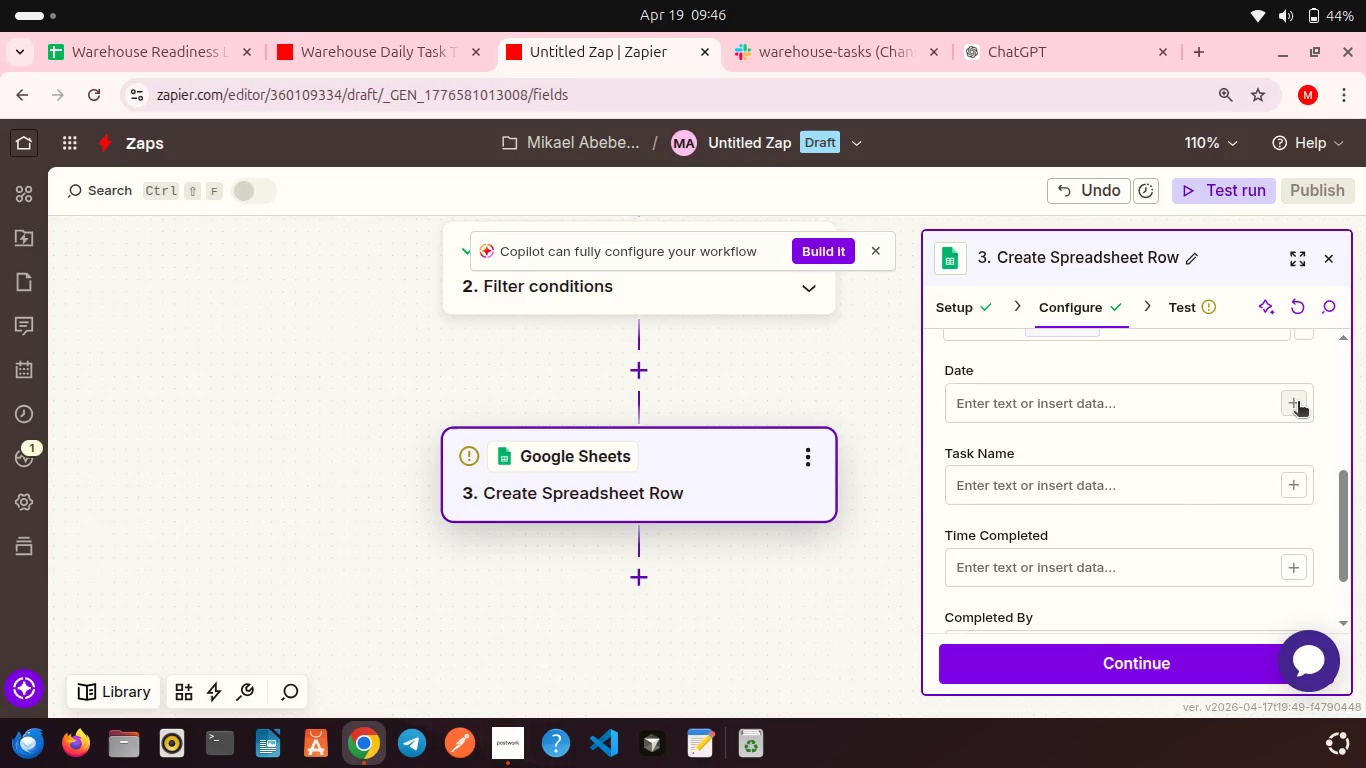 
left_click([1298, 403])
 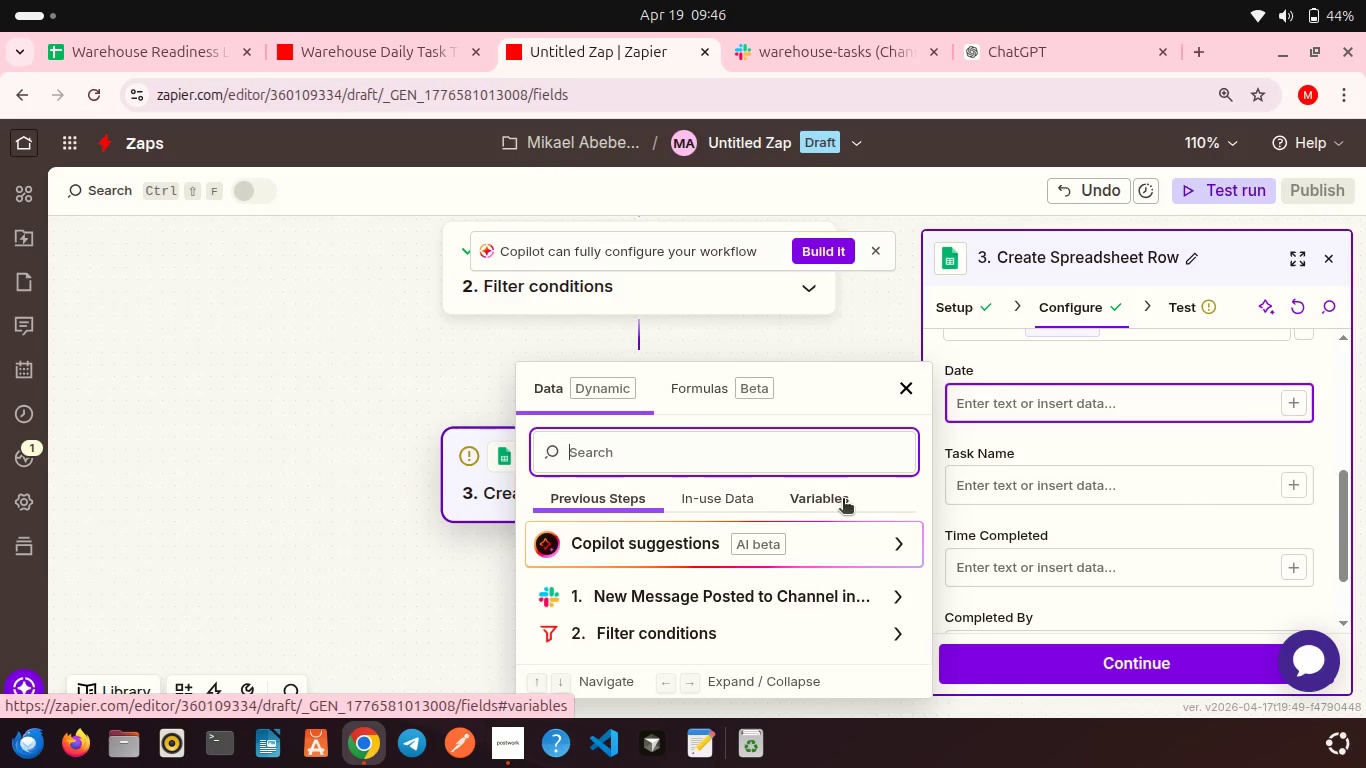 
left_click([838, 498])
 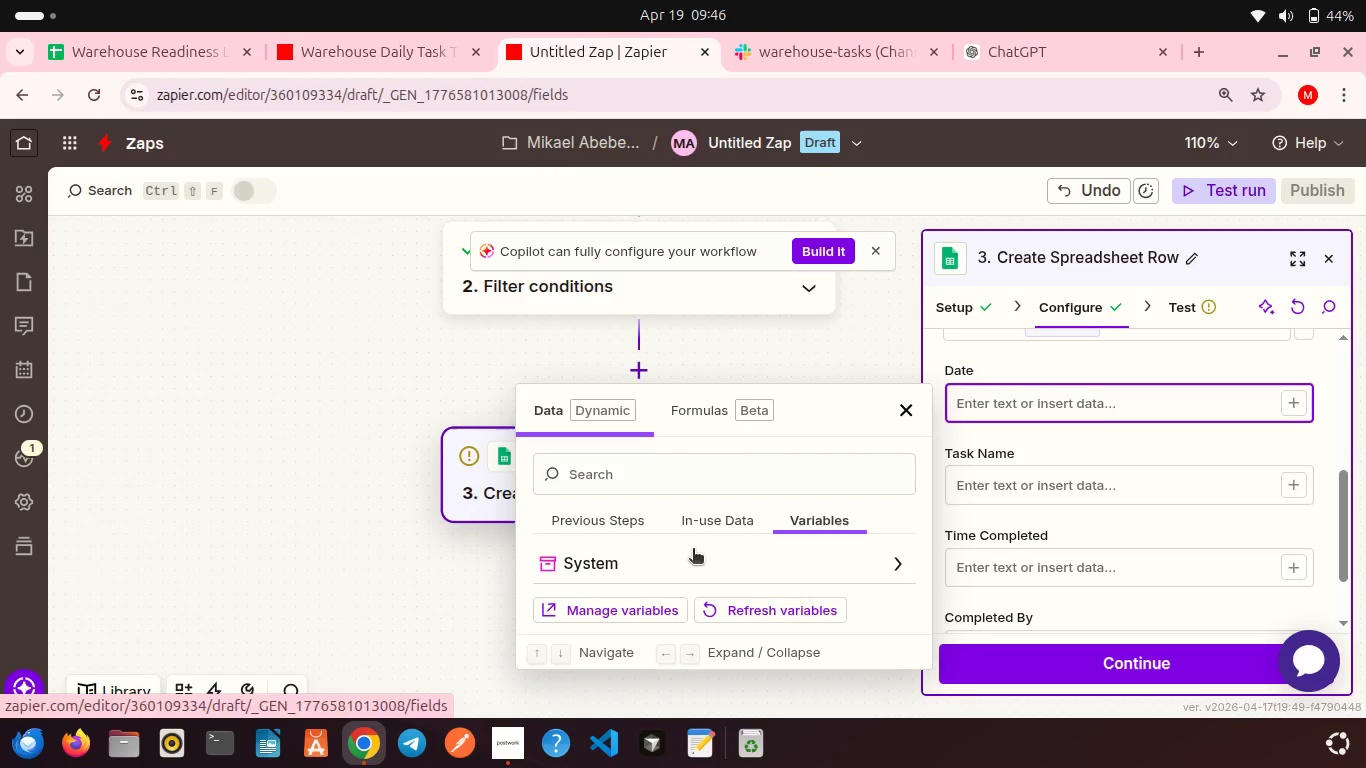 
left_click([595, 553])
 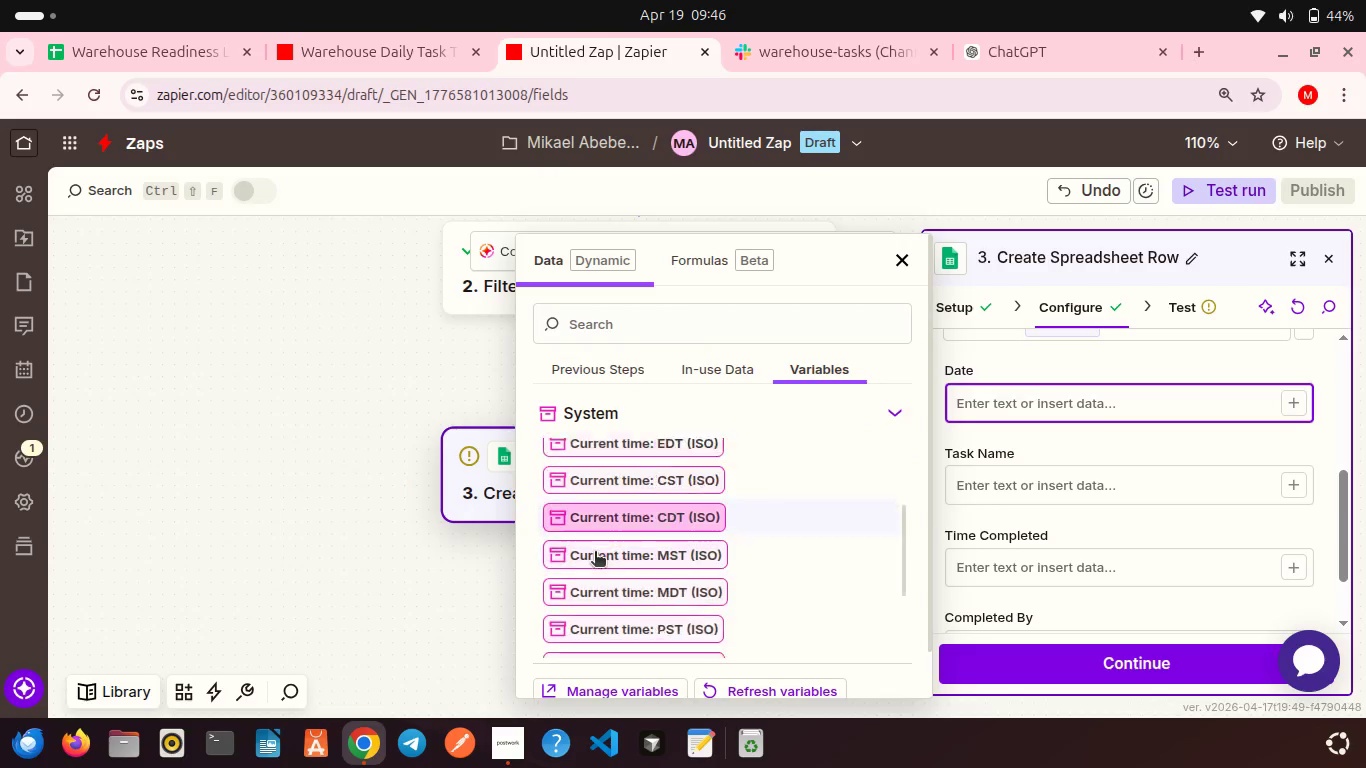 
scroll: coordinate [595, 553], scroll_direction: down, amount: 1.0
 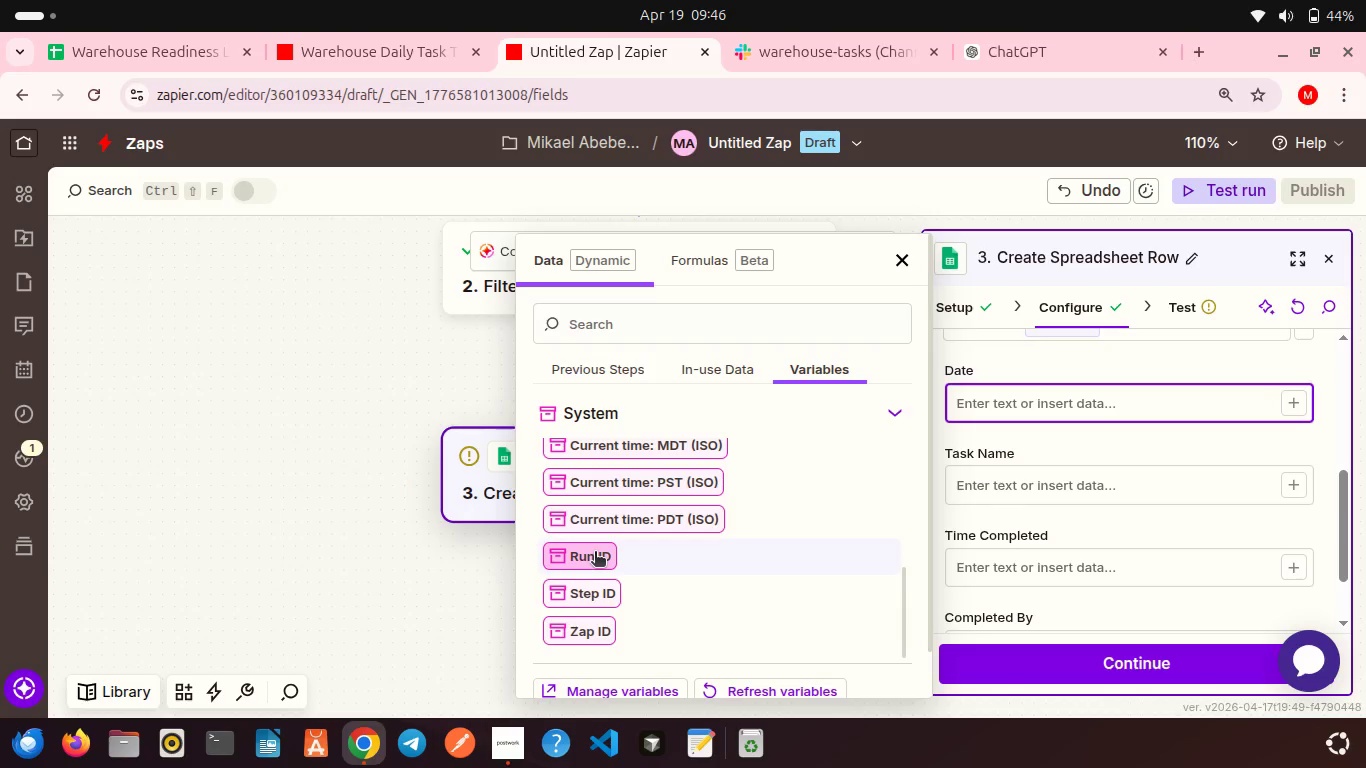 
scroll: coordinate [595, 553], scroll_direction: up, amount: 5.0
 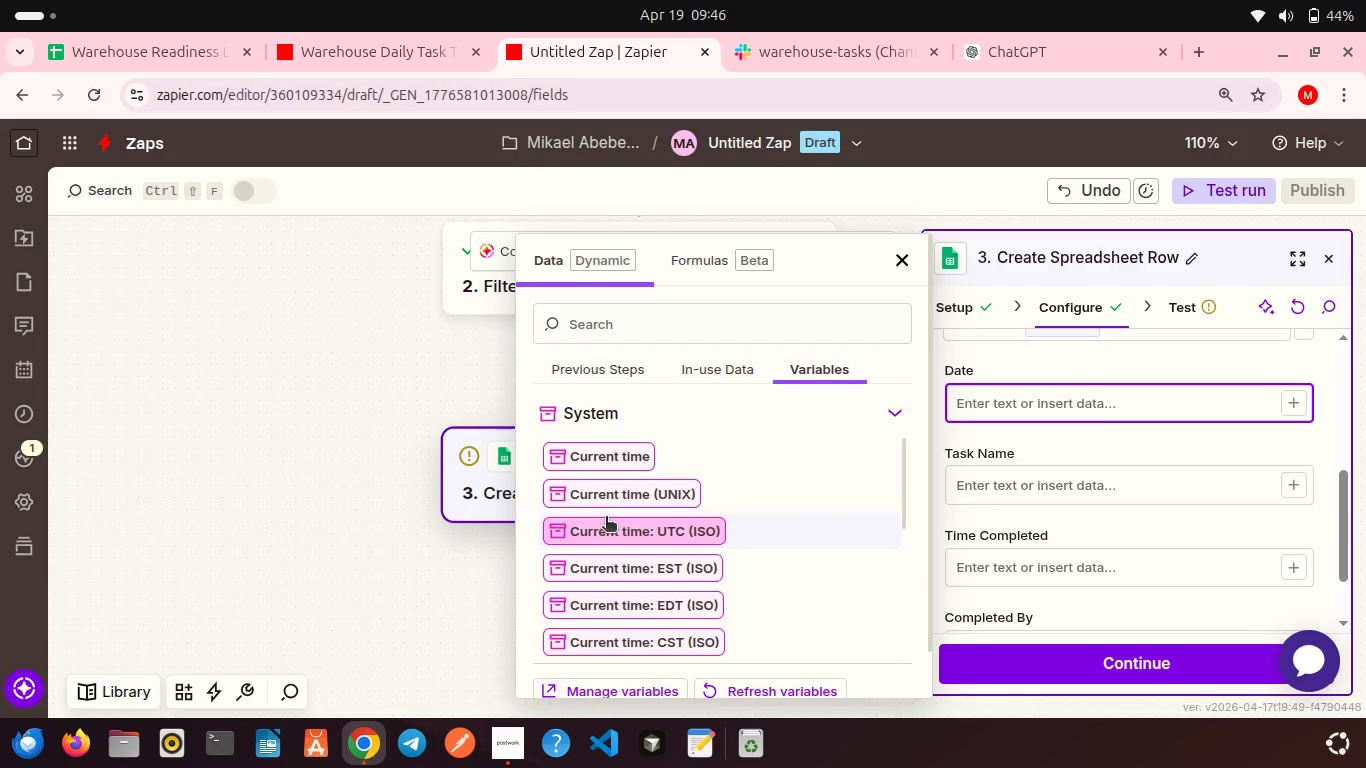 
scroll: coordinate [606, 518], scroll_direction: down, amount: 3.0
 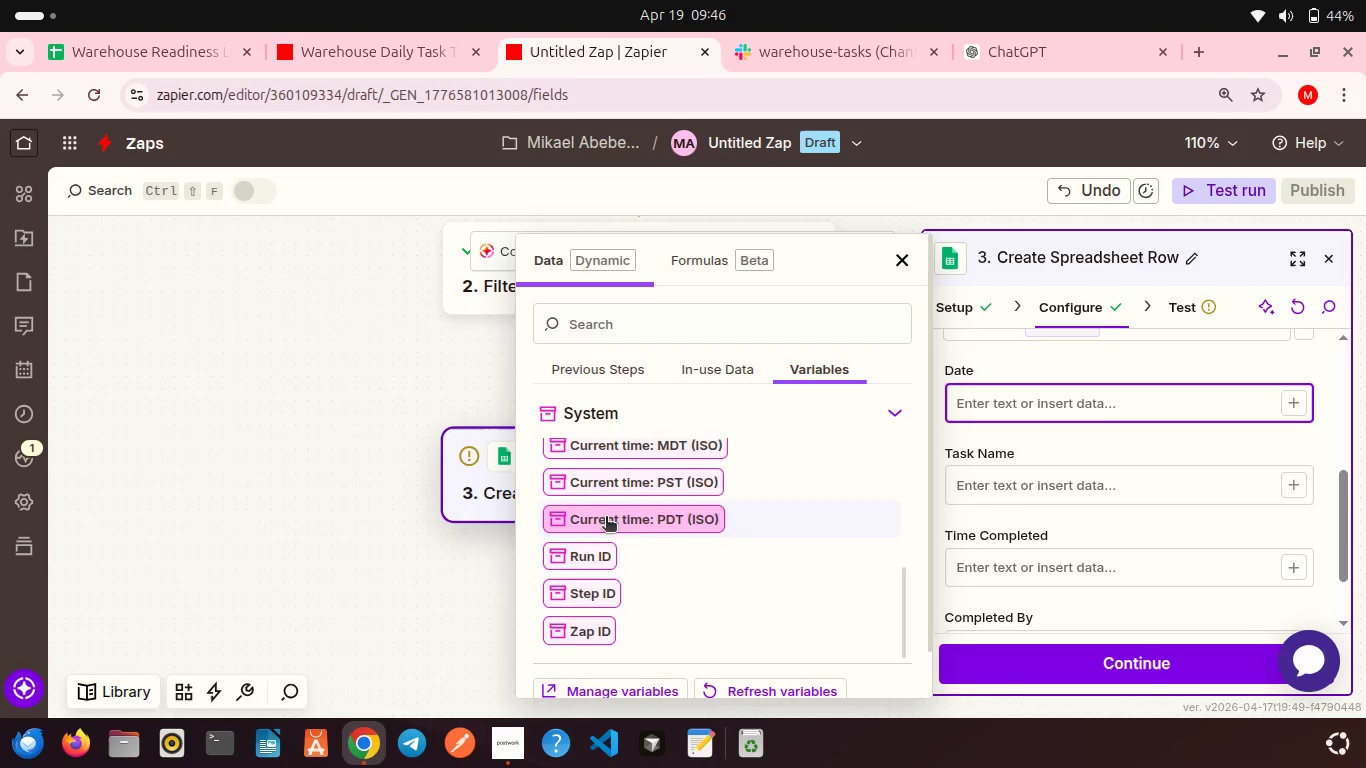 
scroll: coordinate [606, 518], scroll_direction: up, amount: 6.0
 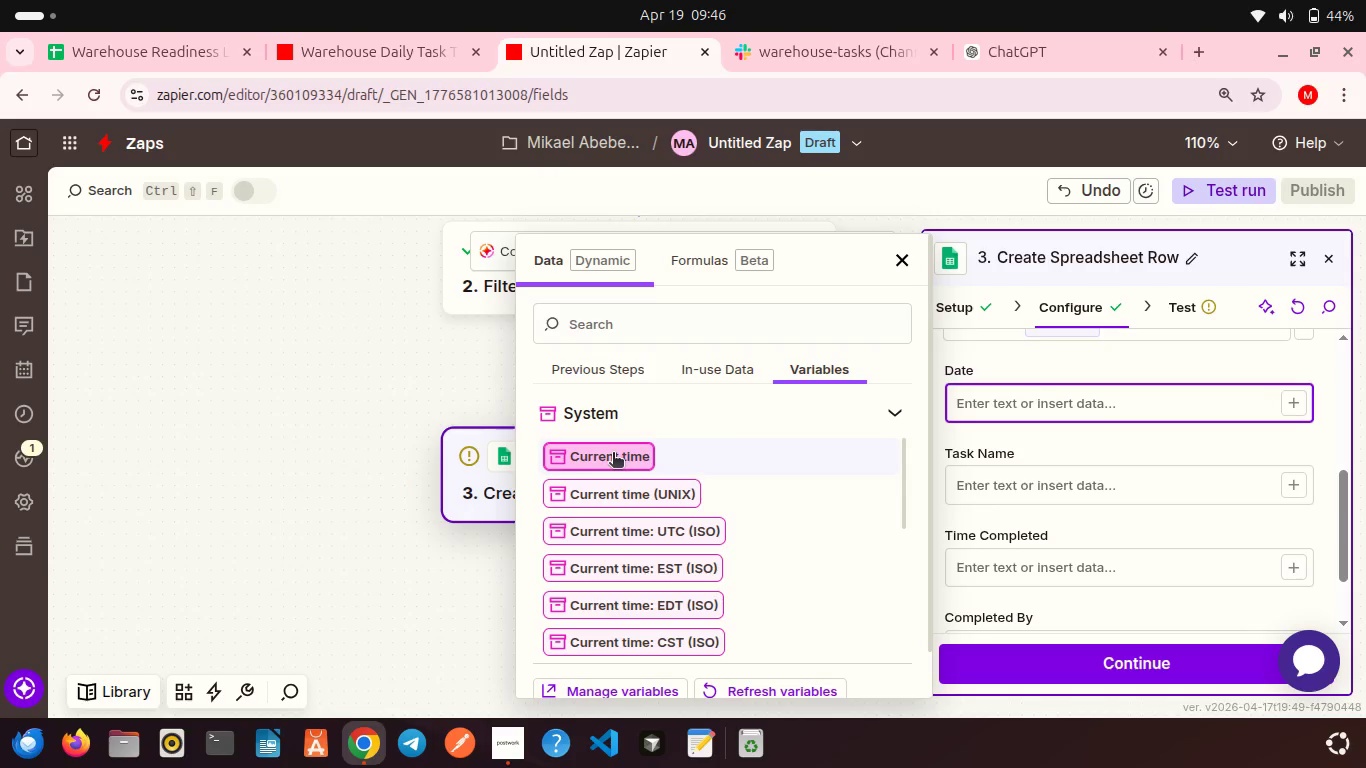 
left_click([613, 454])
 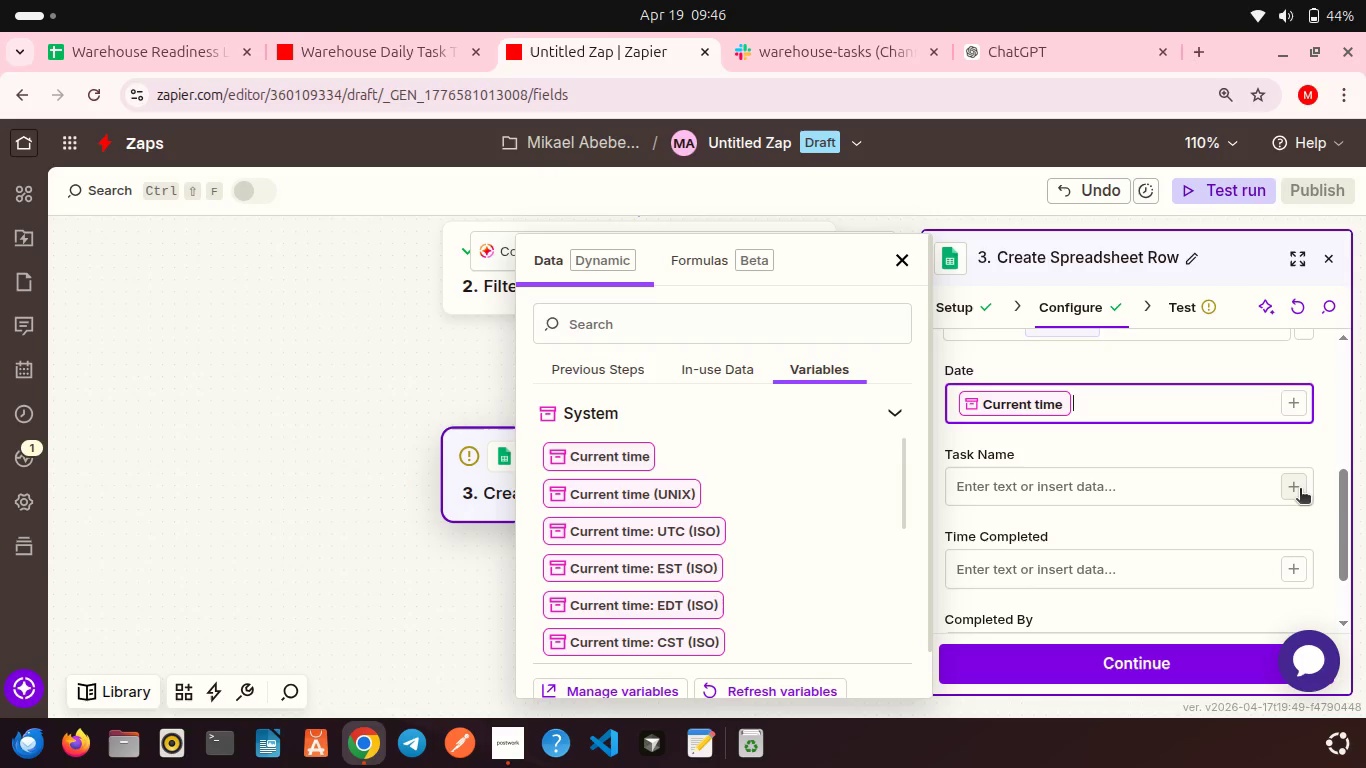 
left_click([1299, 490])
 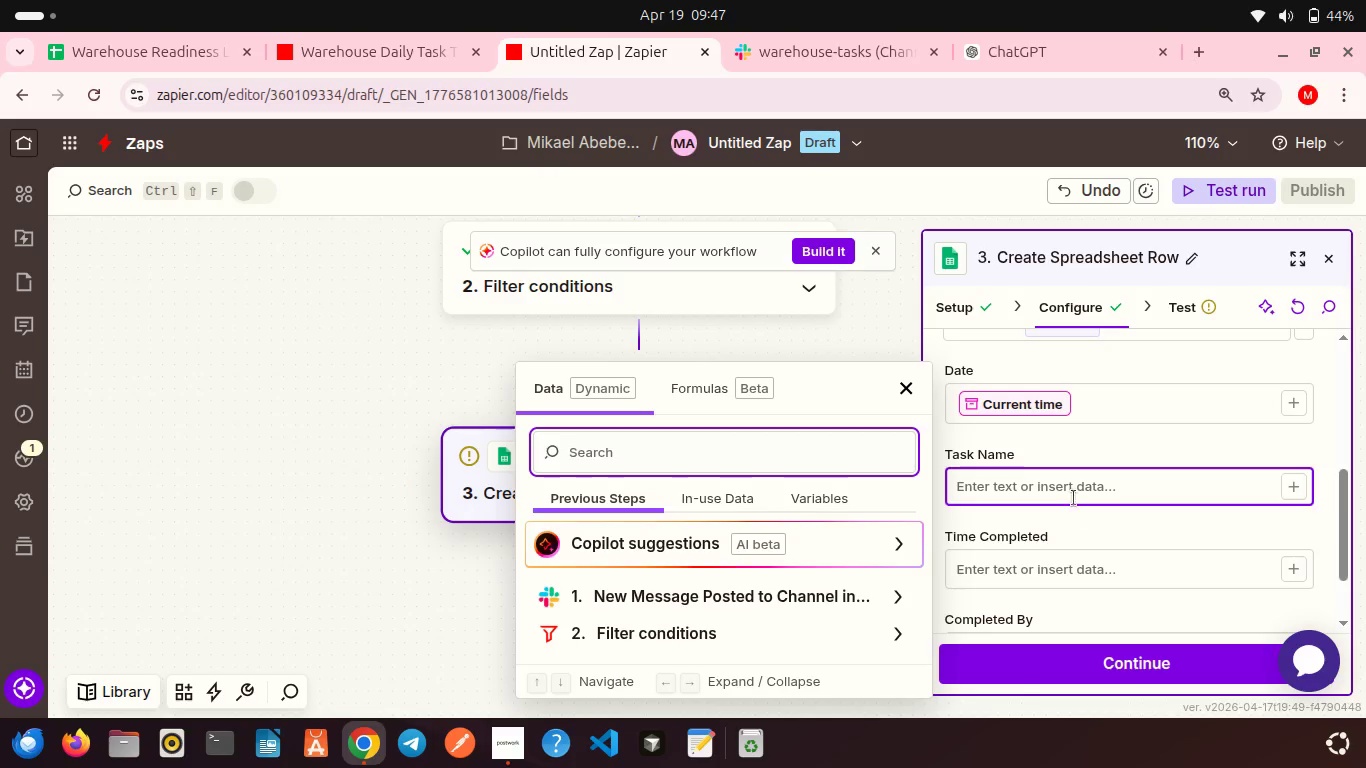 
wait(6.51)
 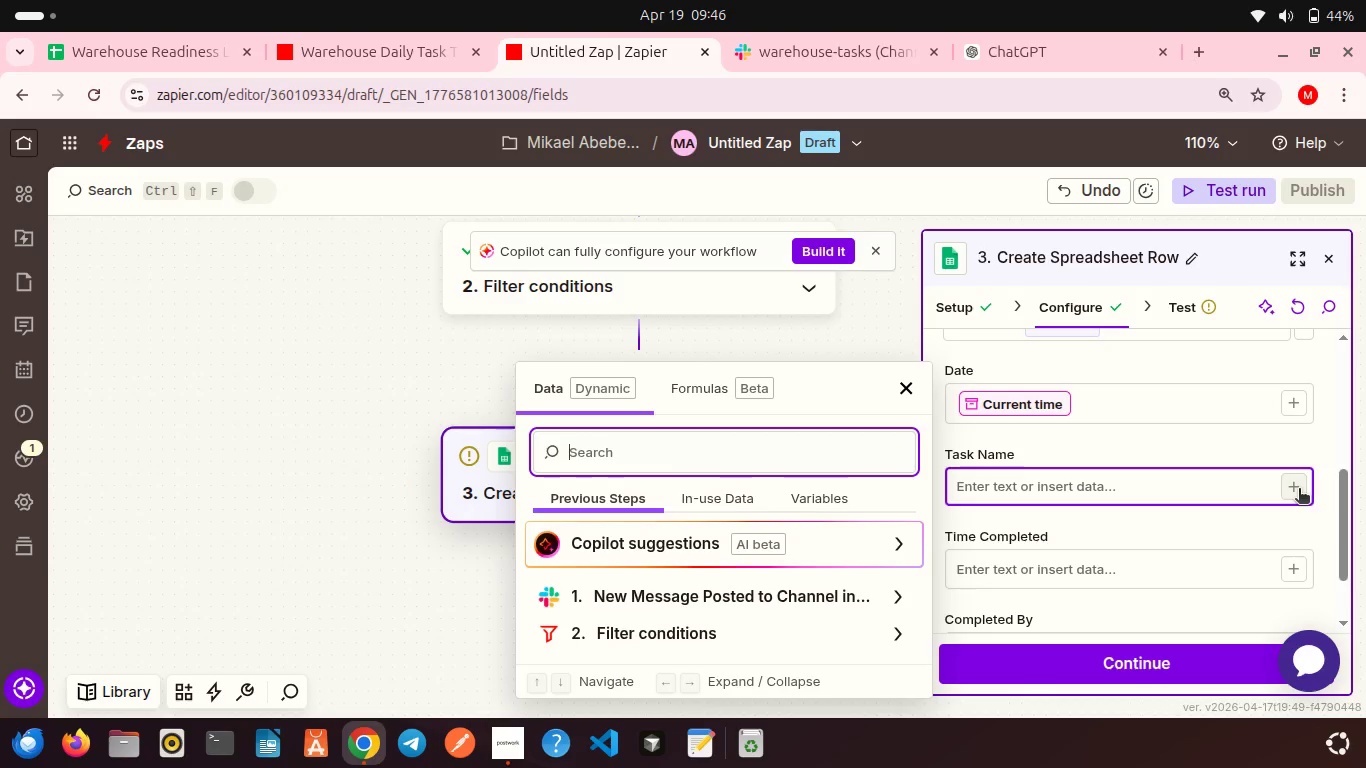 
left_click([1037, 490])
 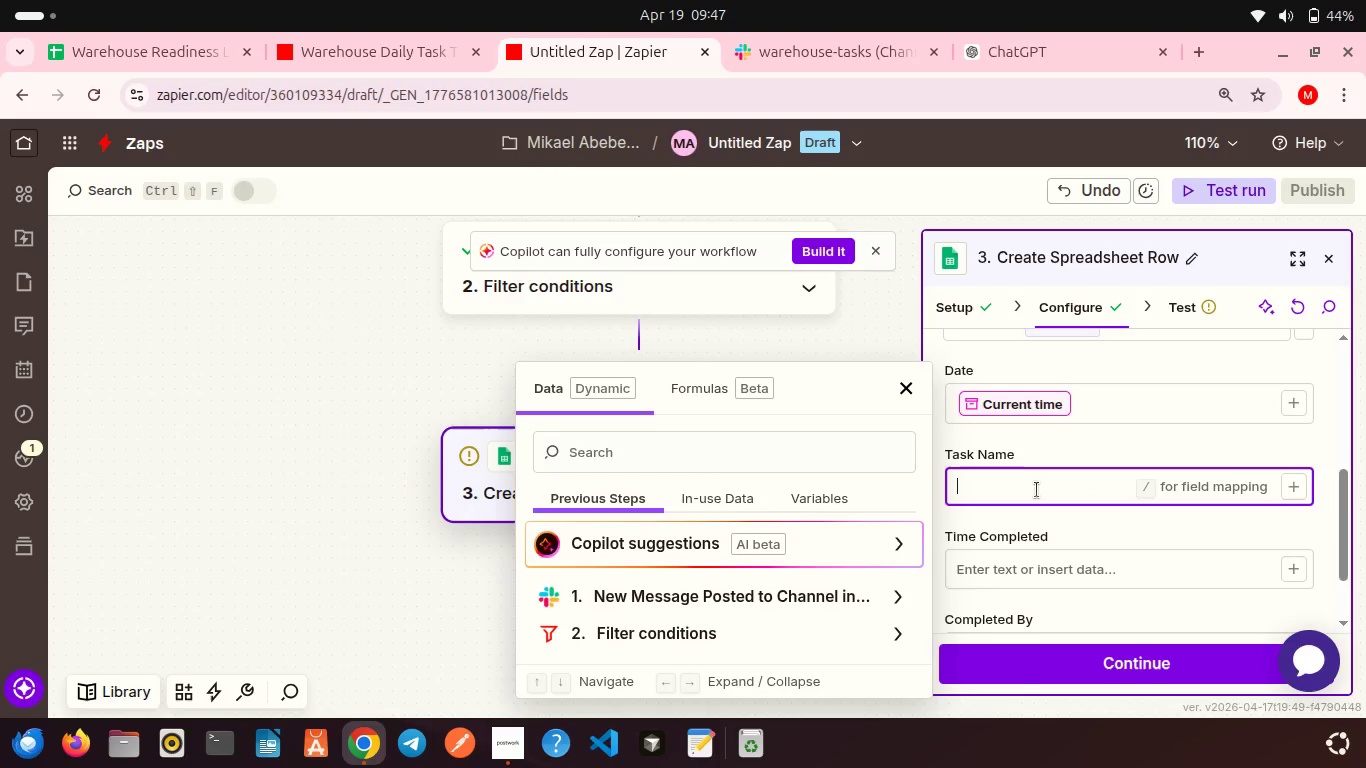 
type(Ware)
 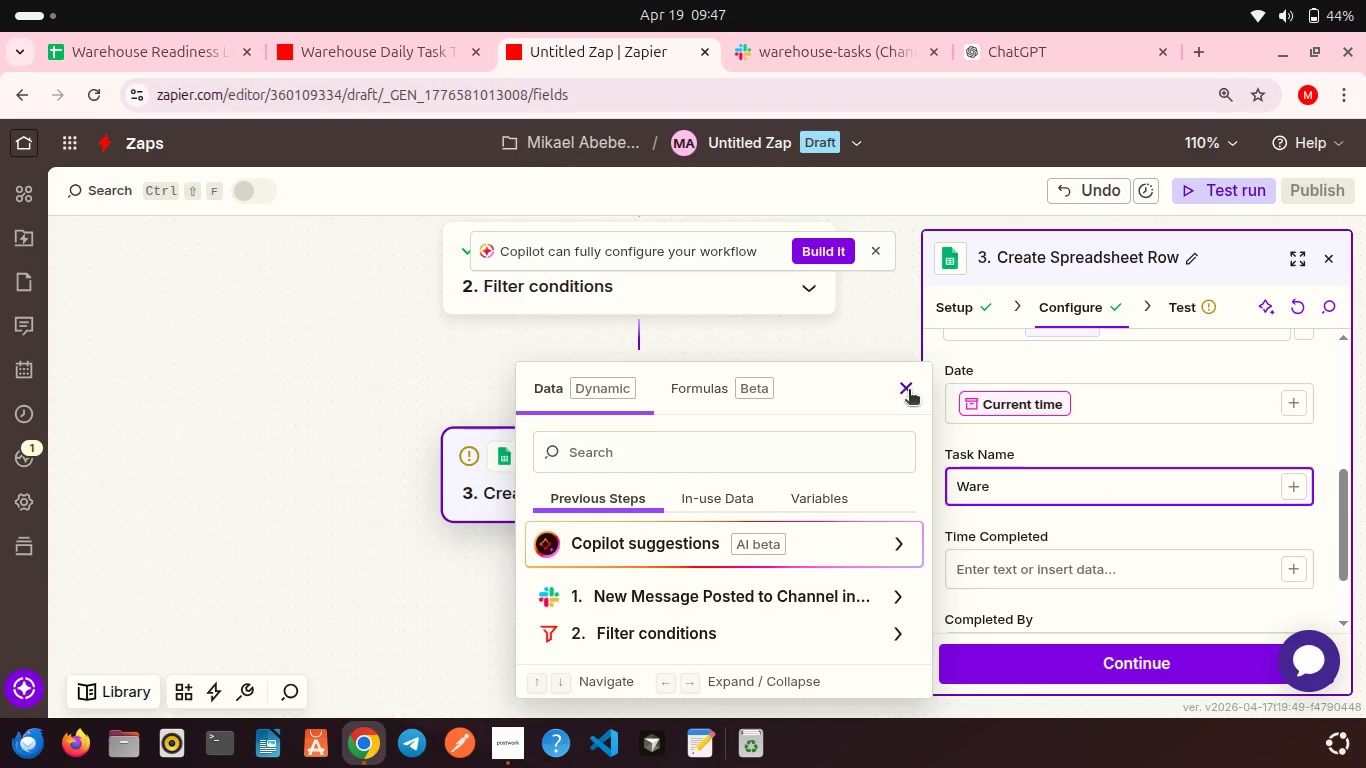 
left_click([909, 391])
 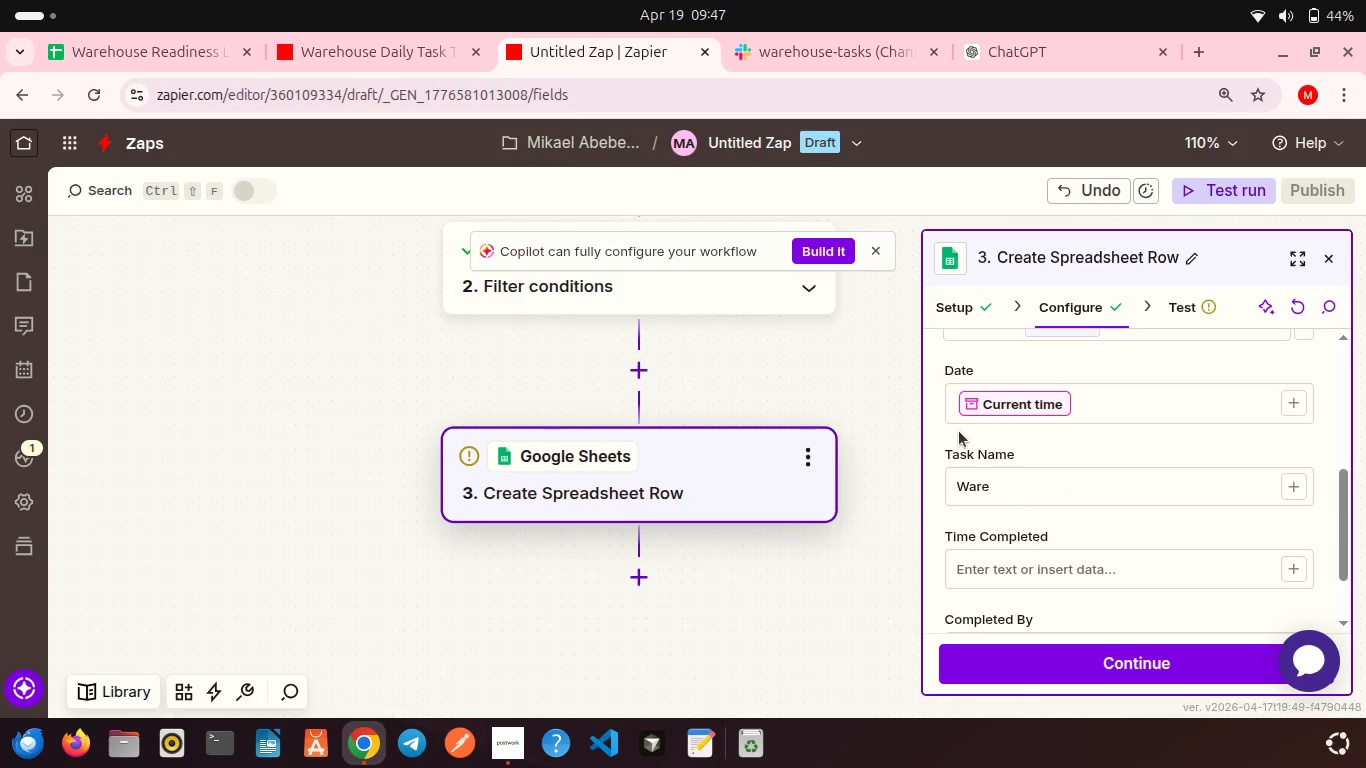 
left_click([996, 484])
 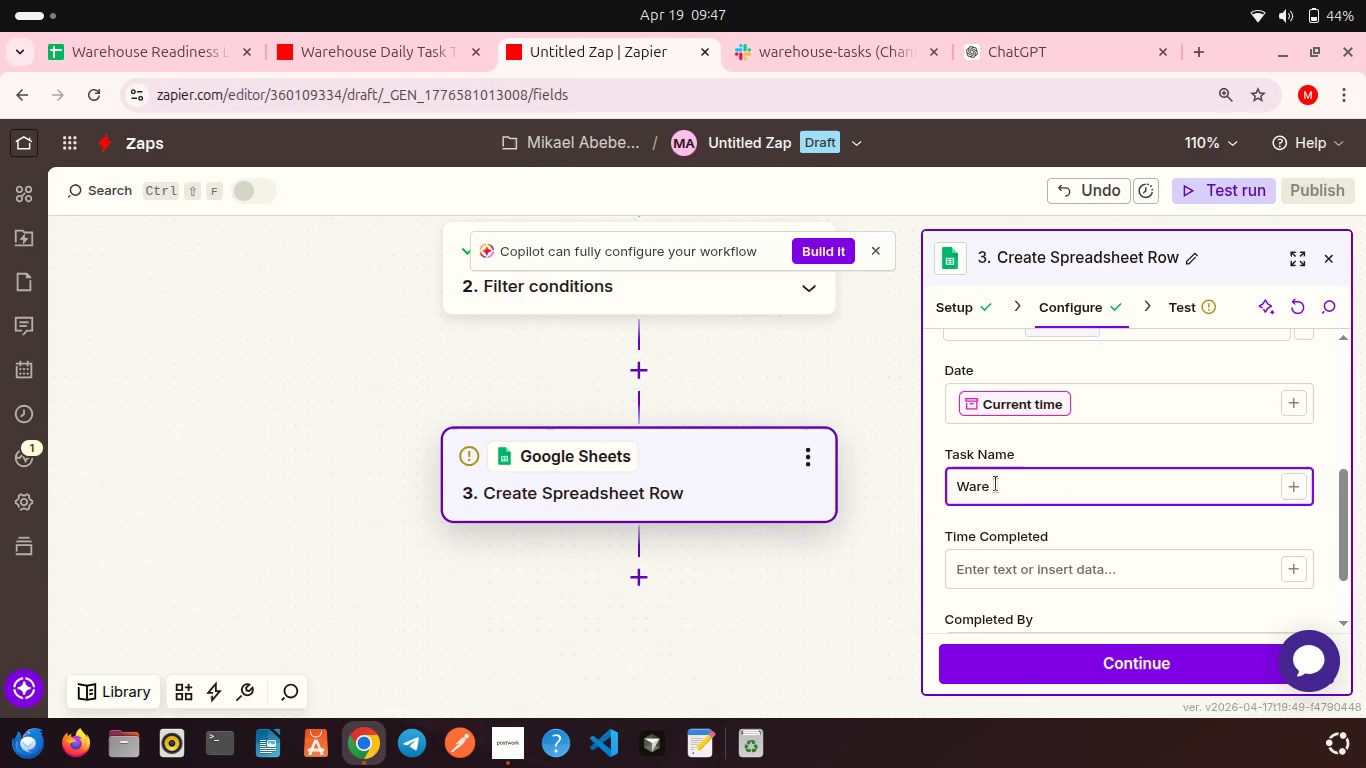 
type(house Daily Task)
 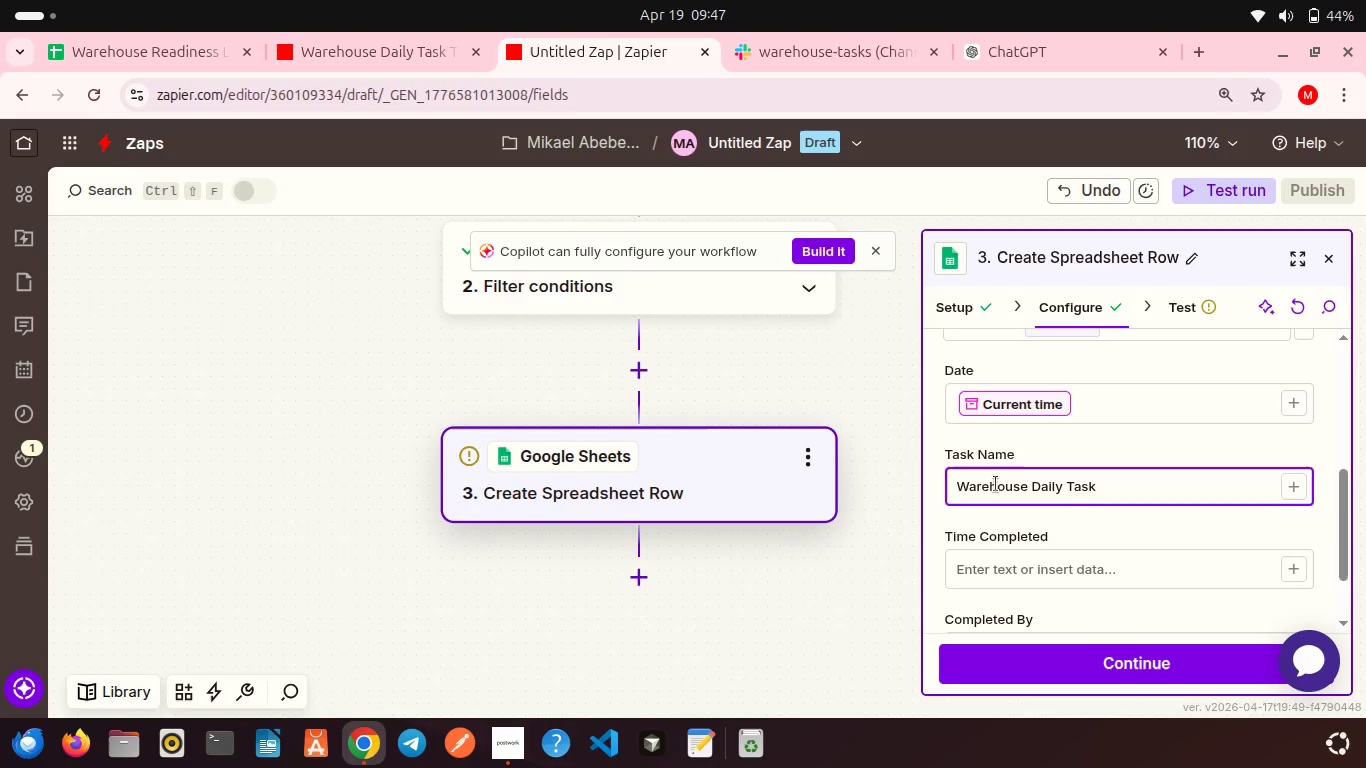 
wait(7.81)
 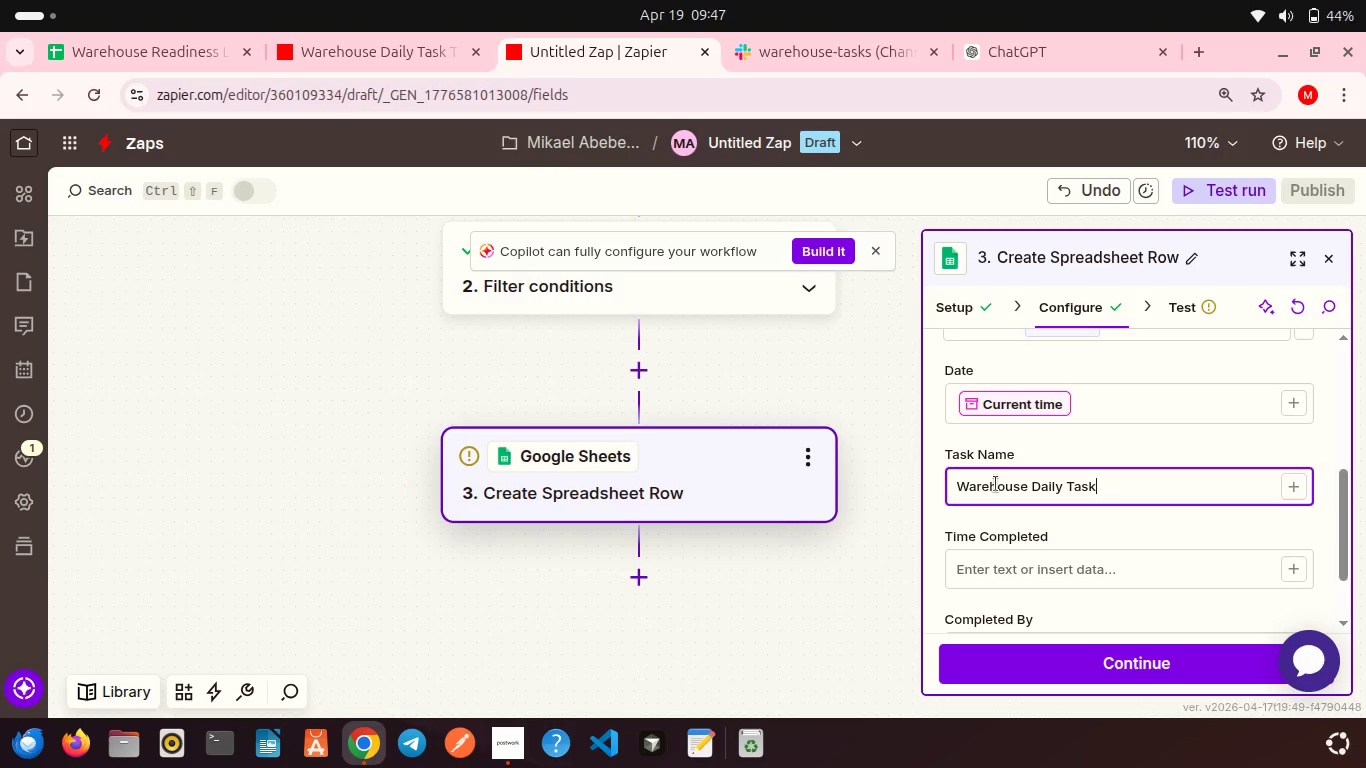 
left_click([1053, 472])
 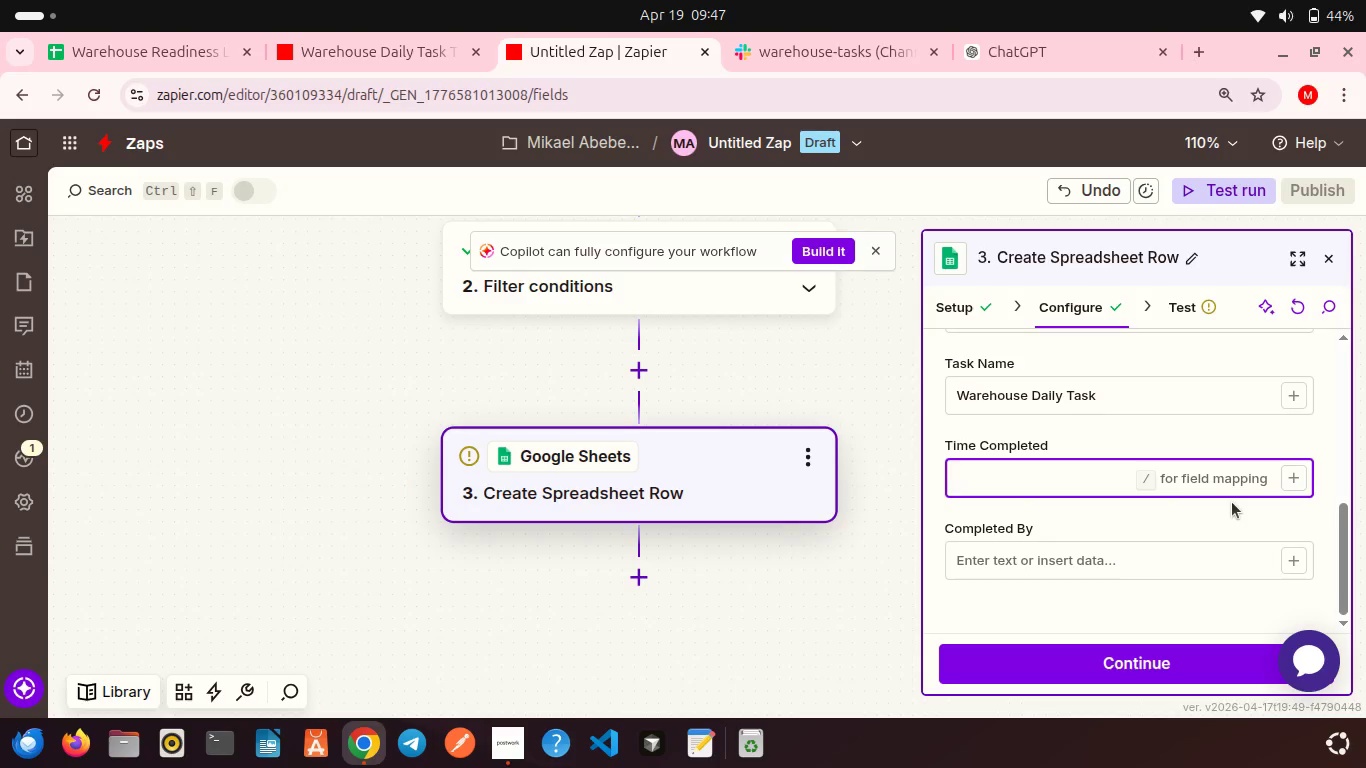 
wait(5.68)
 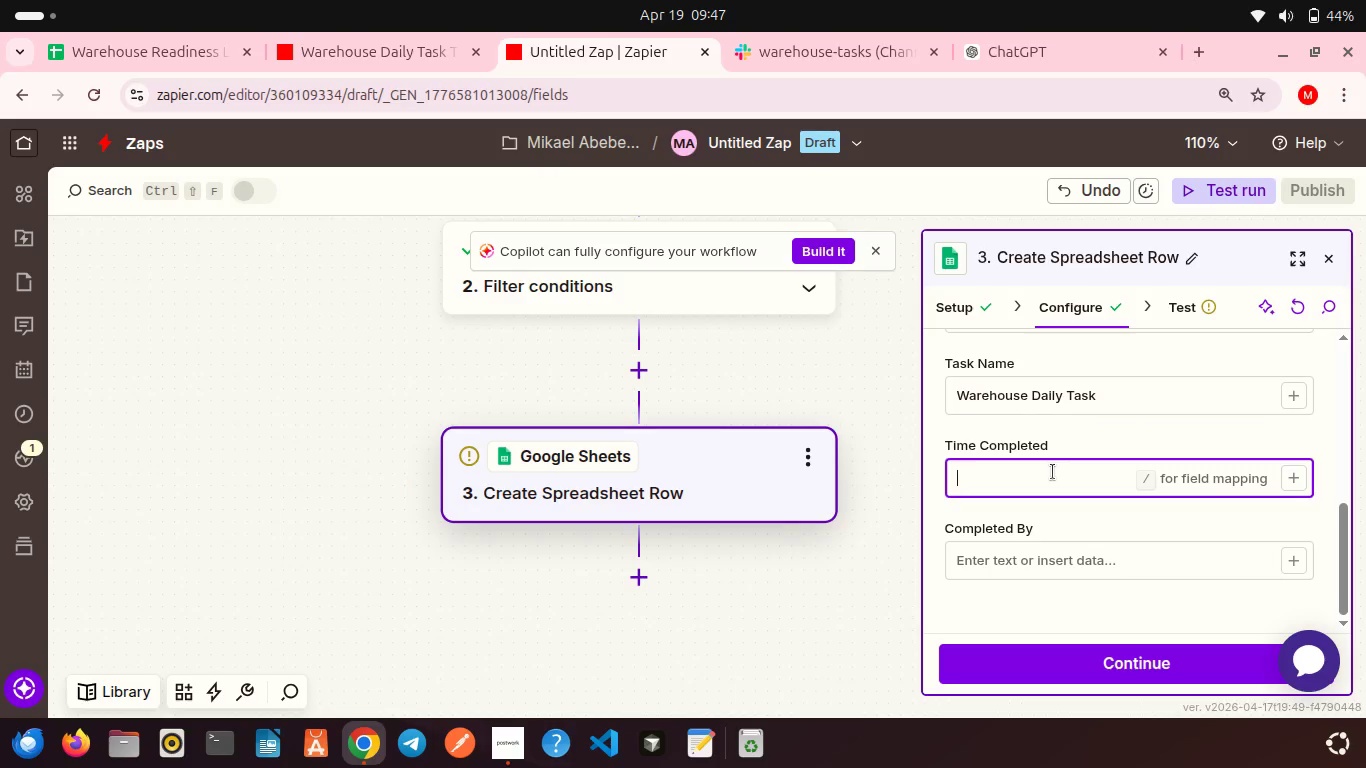 
left_click([1287, 485])
 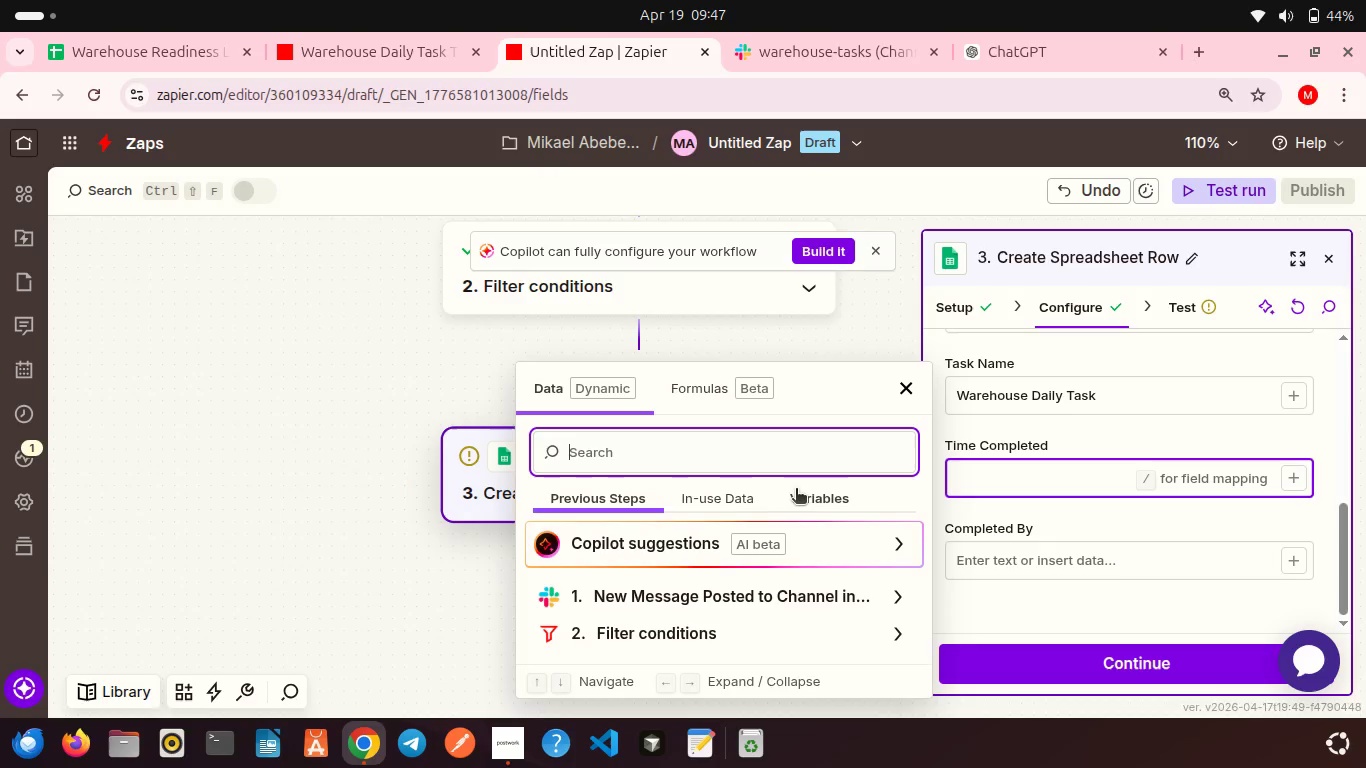 
left_click([796, 490])
 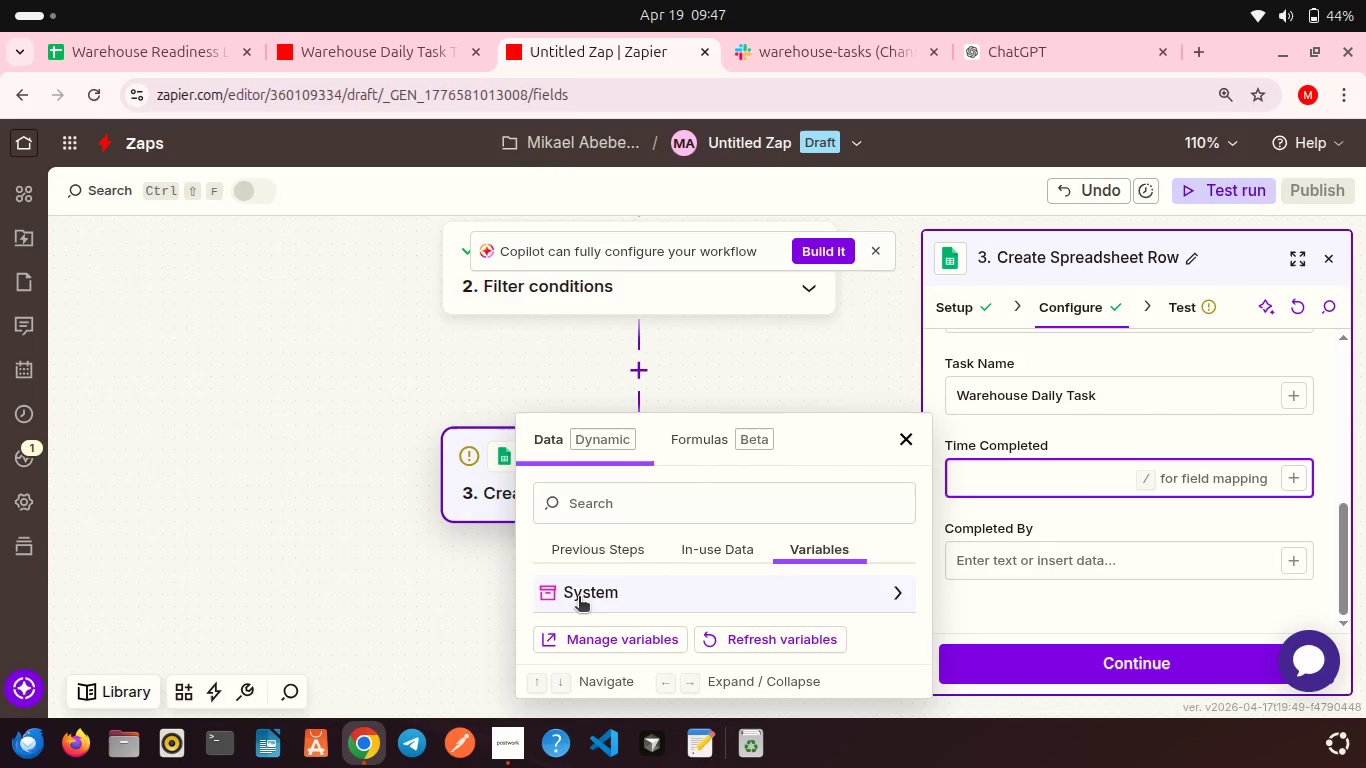 
left_click([579, 598])
 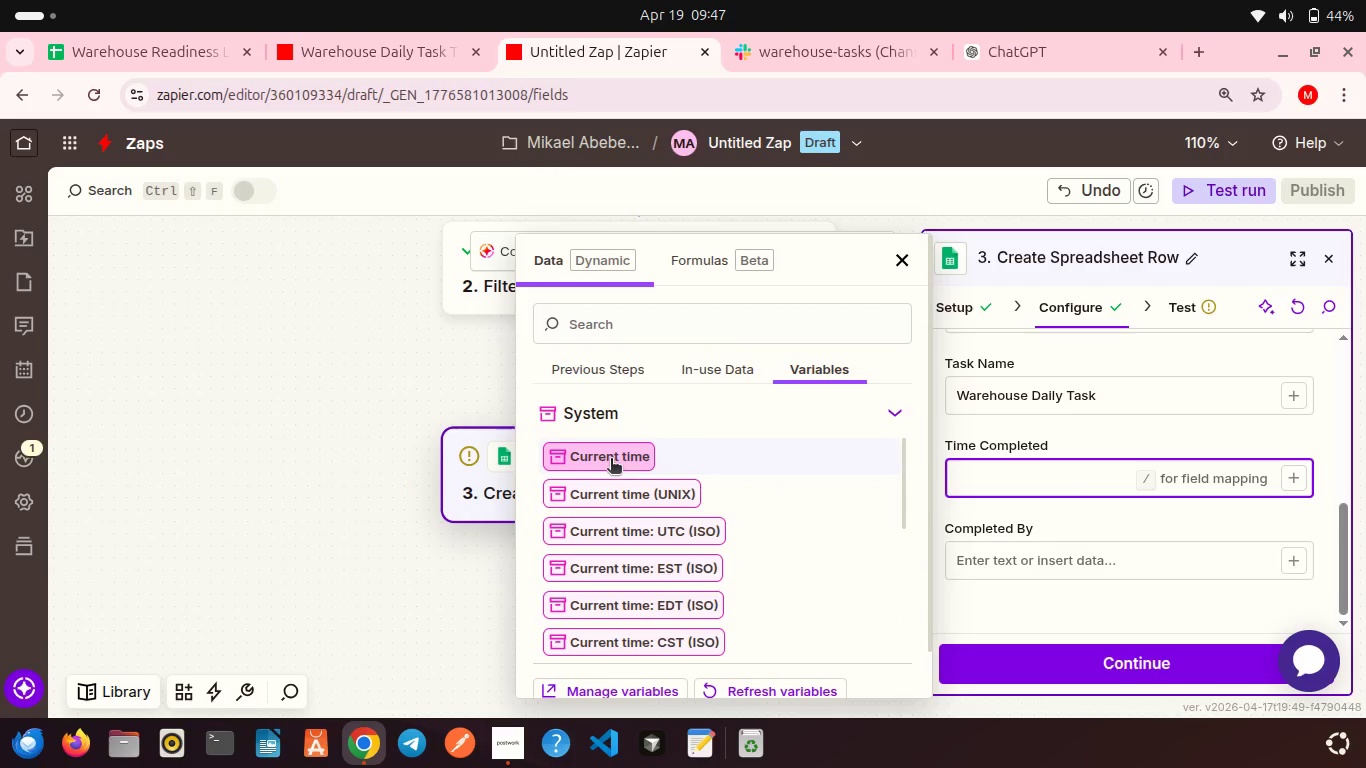 
left_click([611, 460])
 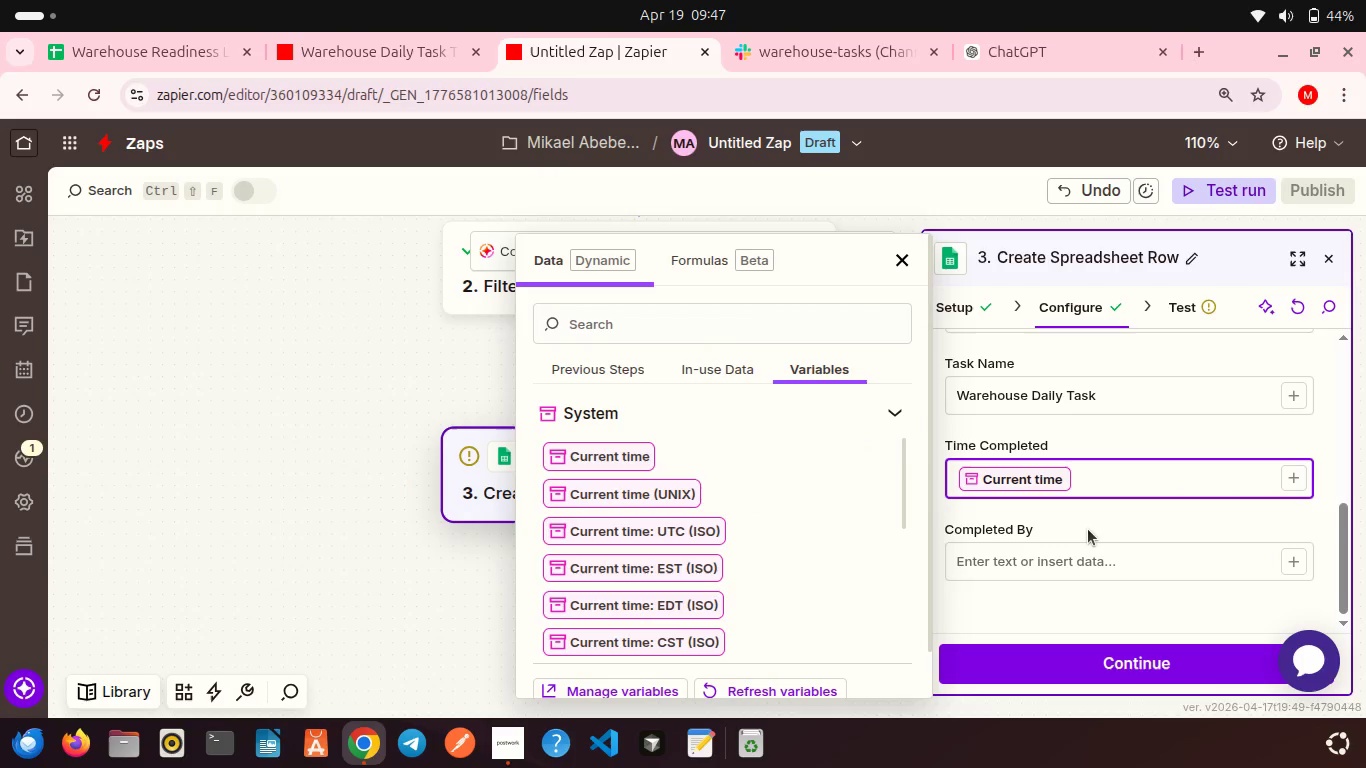 
left_click([1088, 529])
 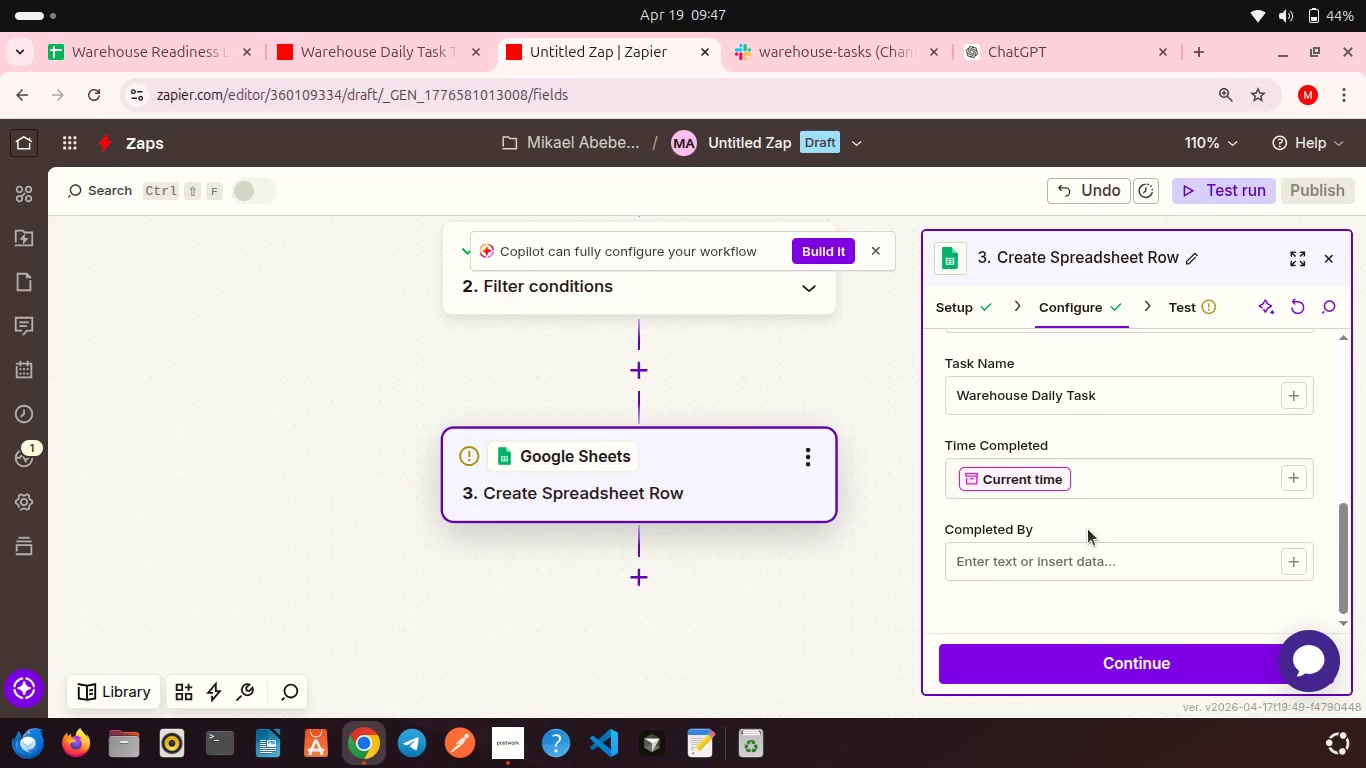 
wait(5.45)
 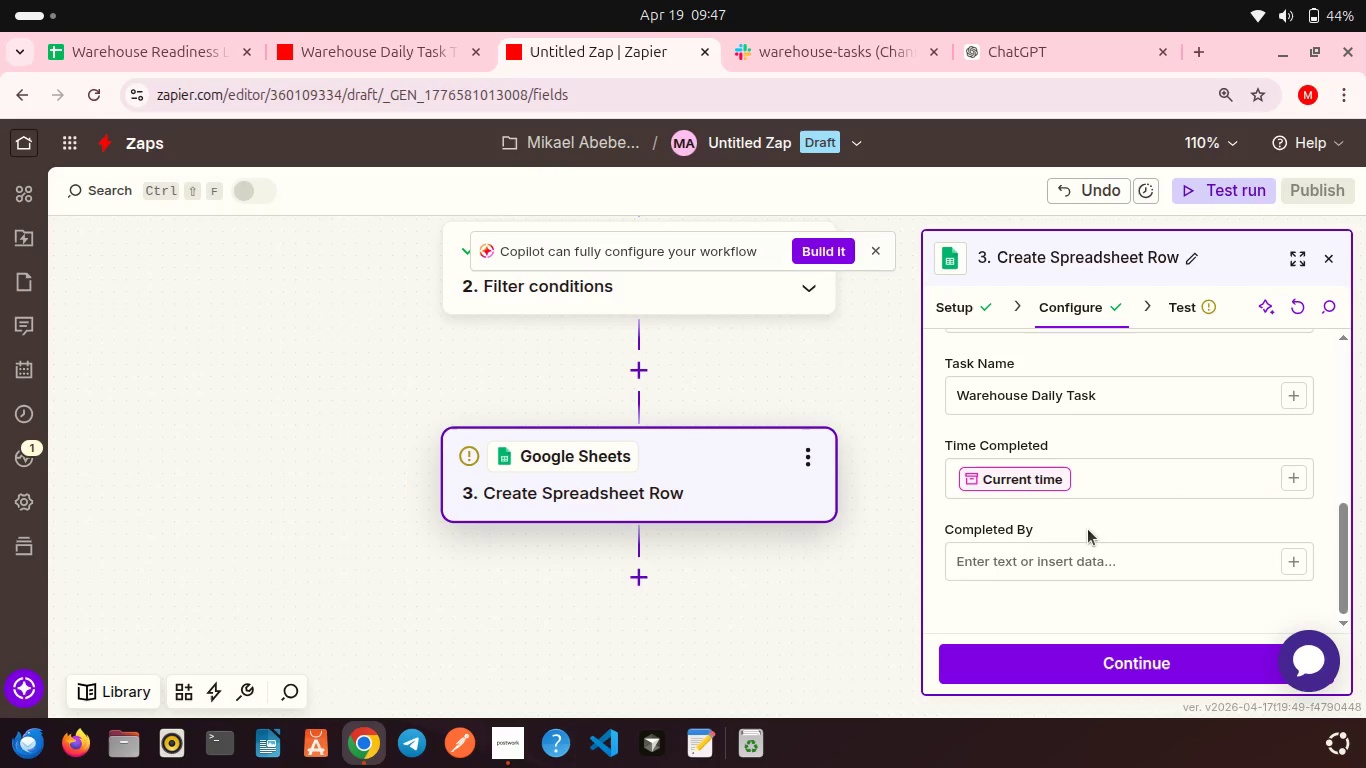 
scroll: coordinate [1088, 529], scroll_direction: down, amount: 1.0
 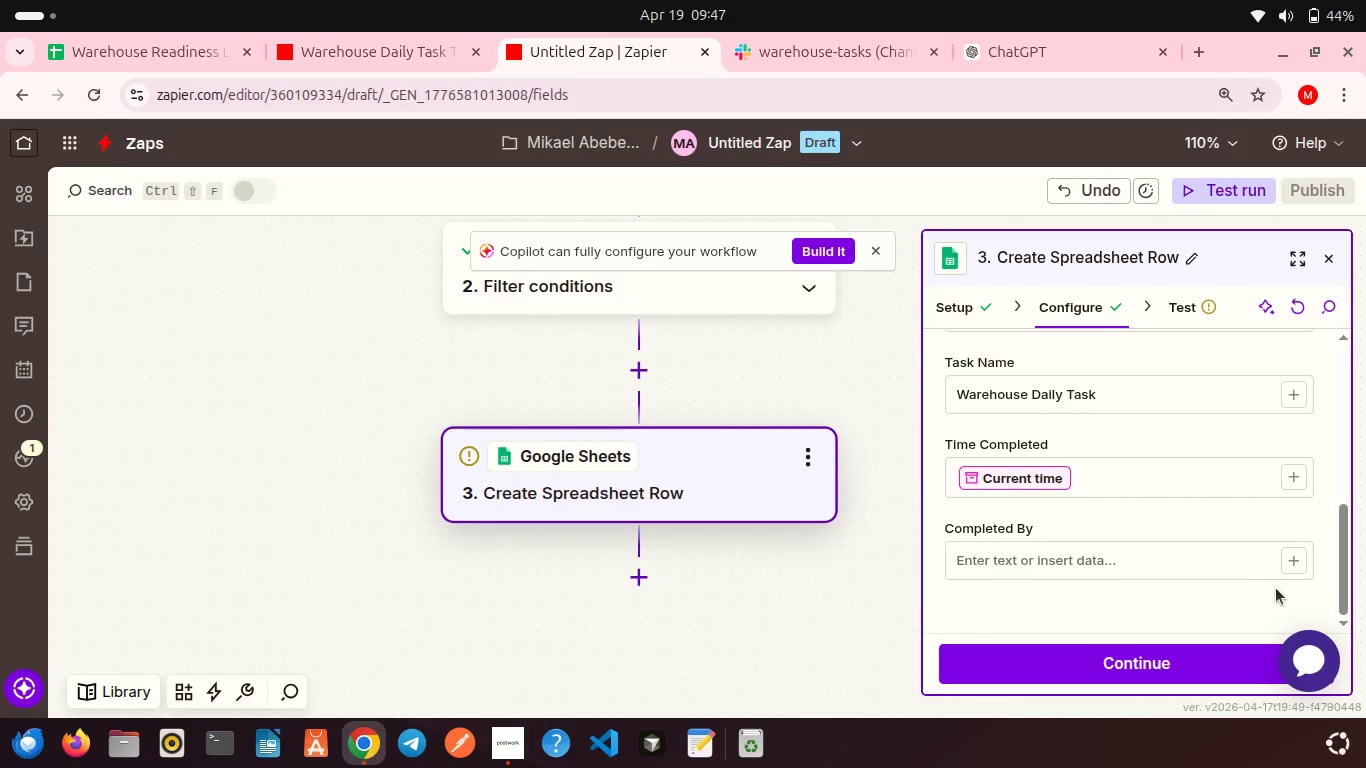 
left_click([1291, 555])
 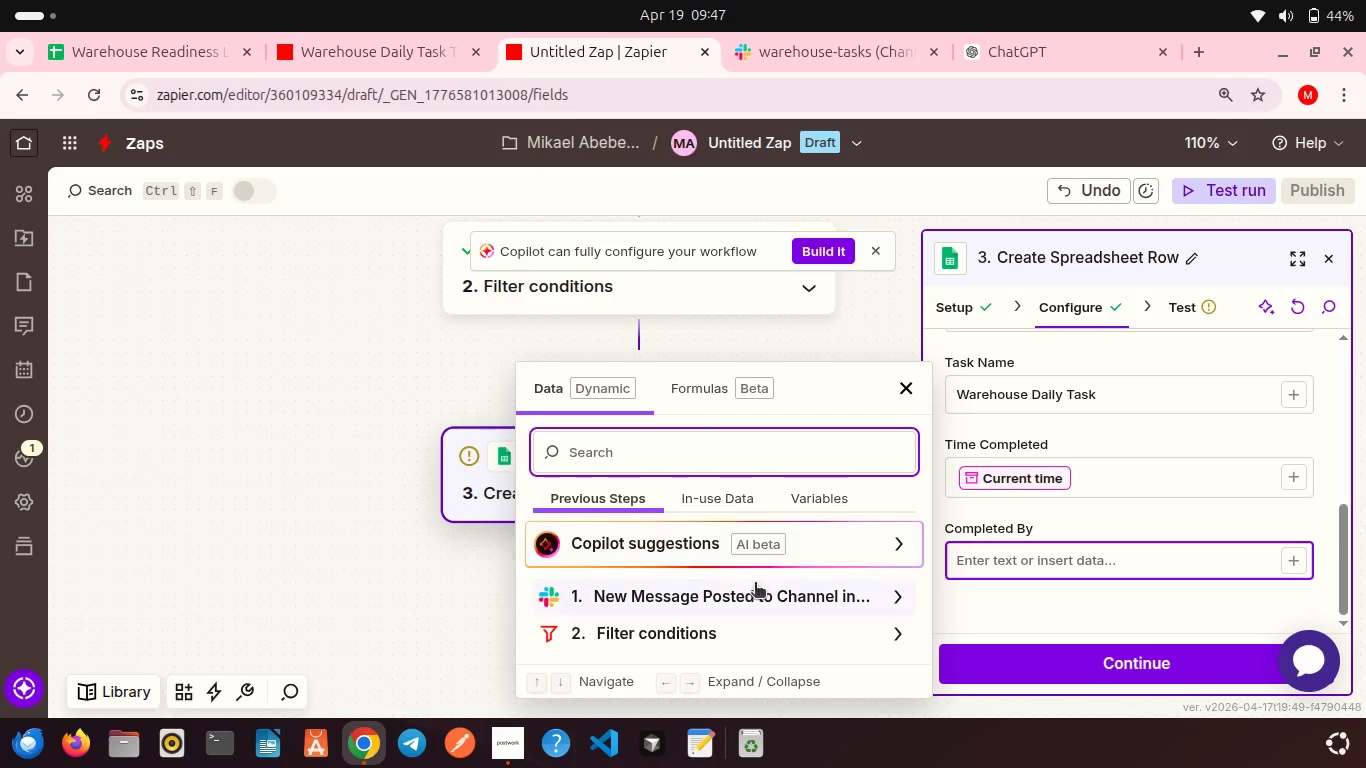 
left_click([755, 584])
 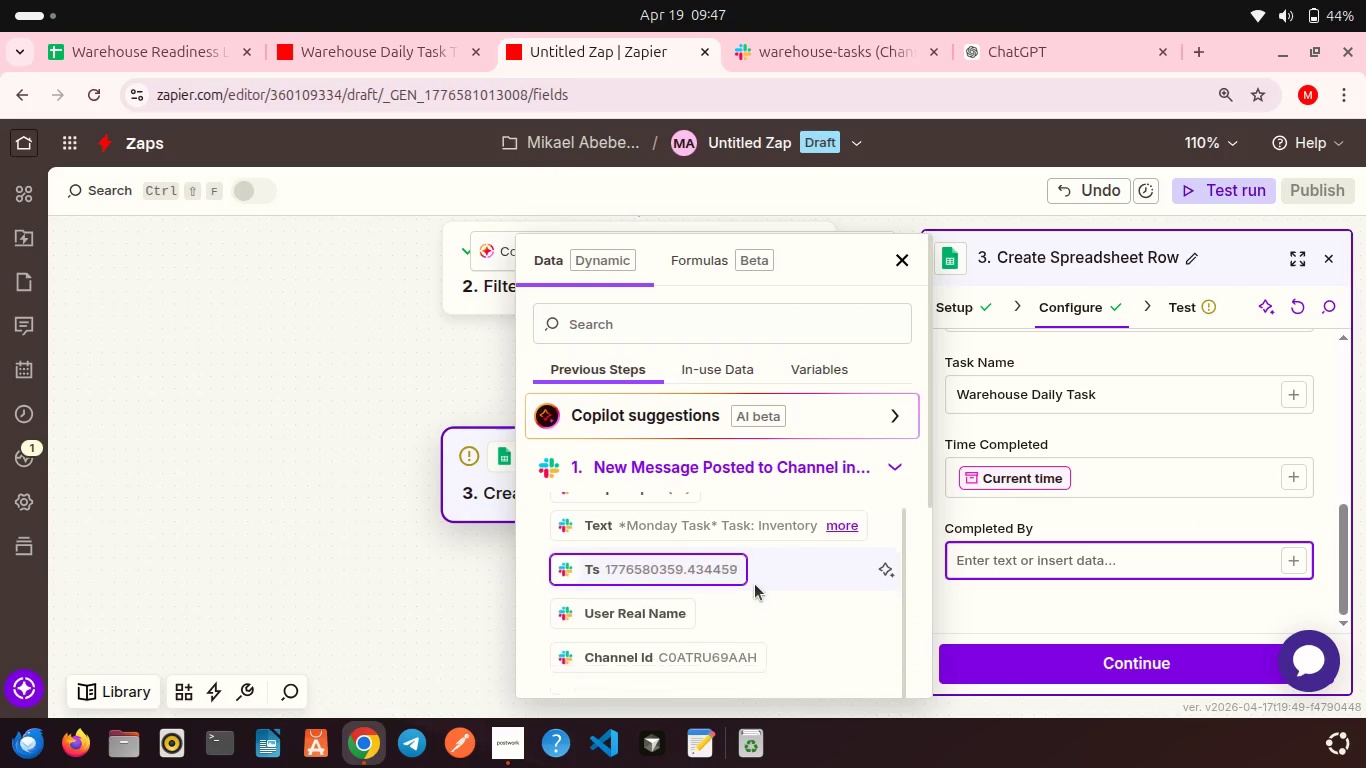 
scroll: coordinate [665, 590], scroll_direction: down, amount: 6.0
 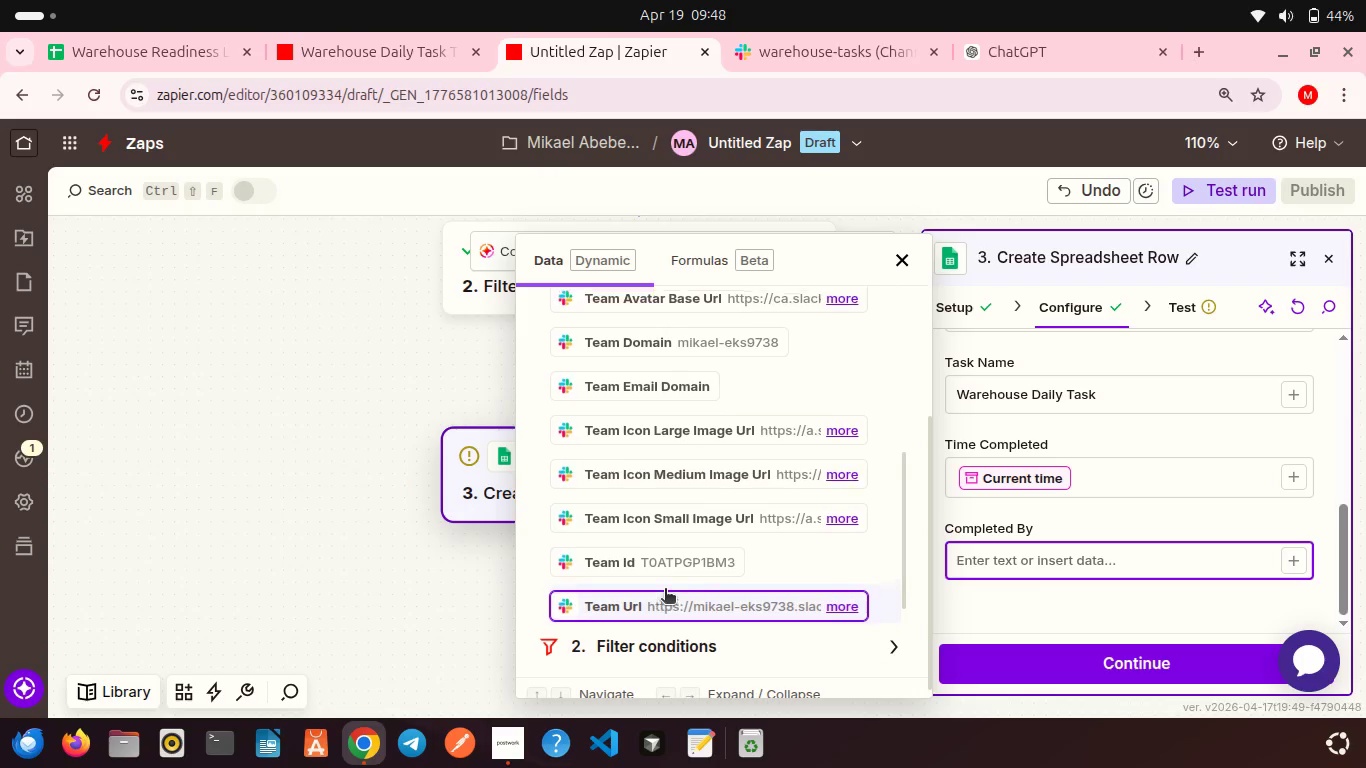 
scroll: coordinate [659, 546], scroll_direction: up, amount: 4.0
 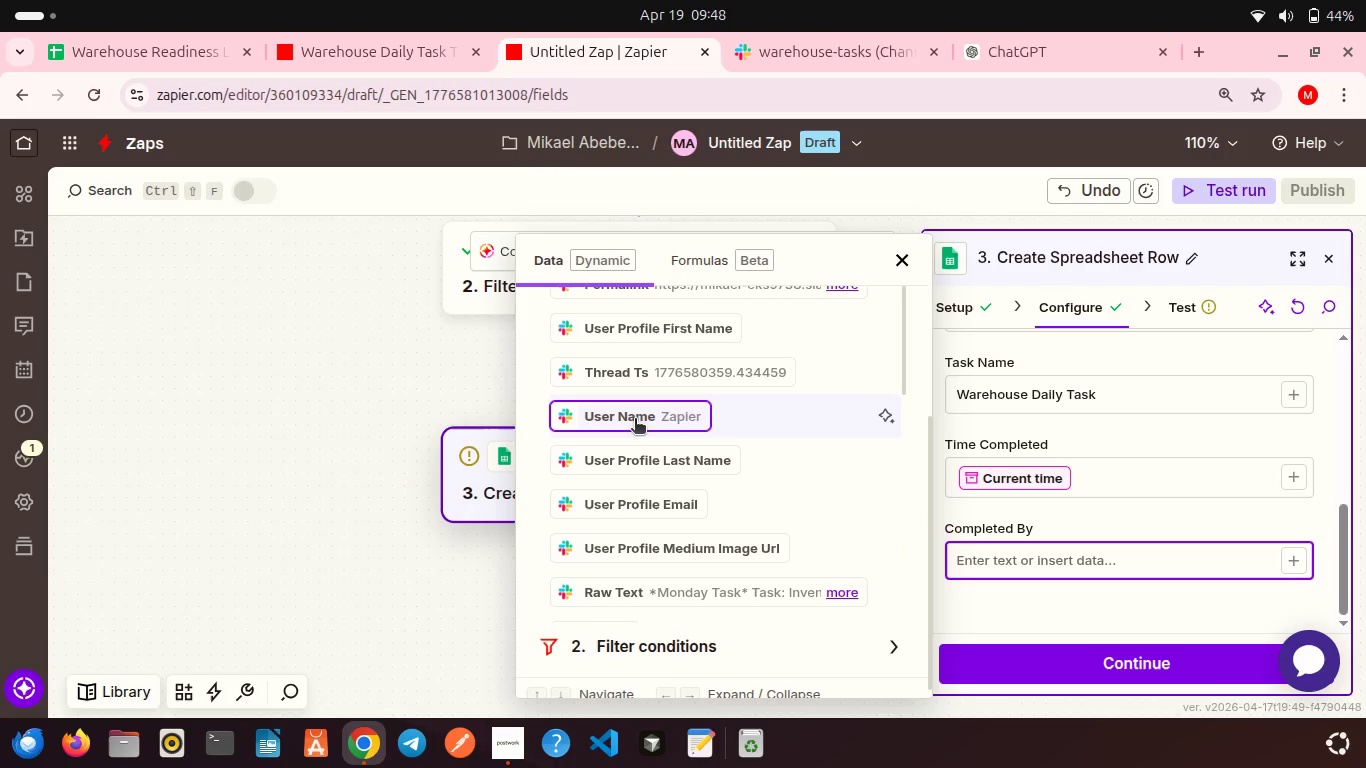 
left_click([635, 420])
 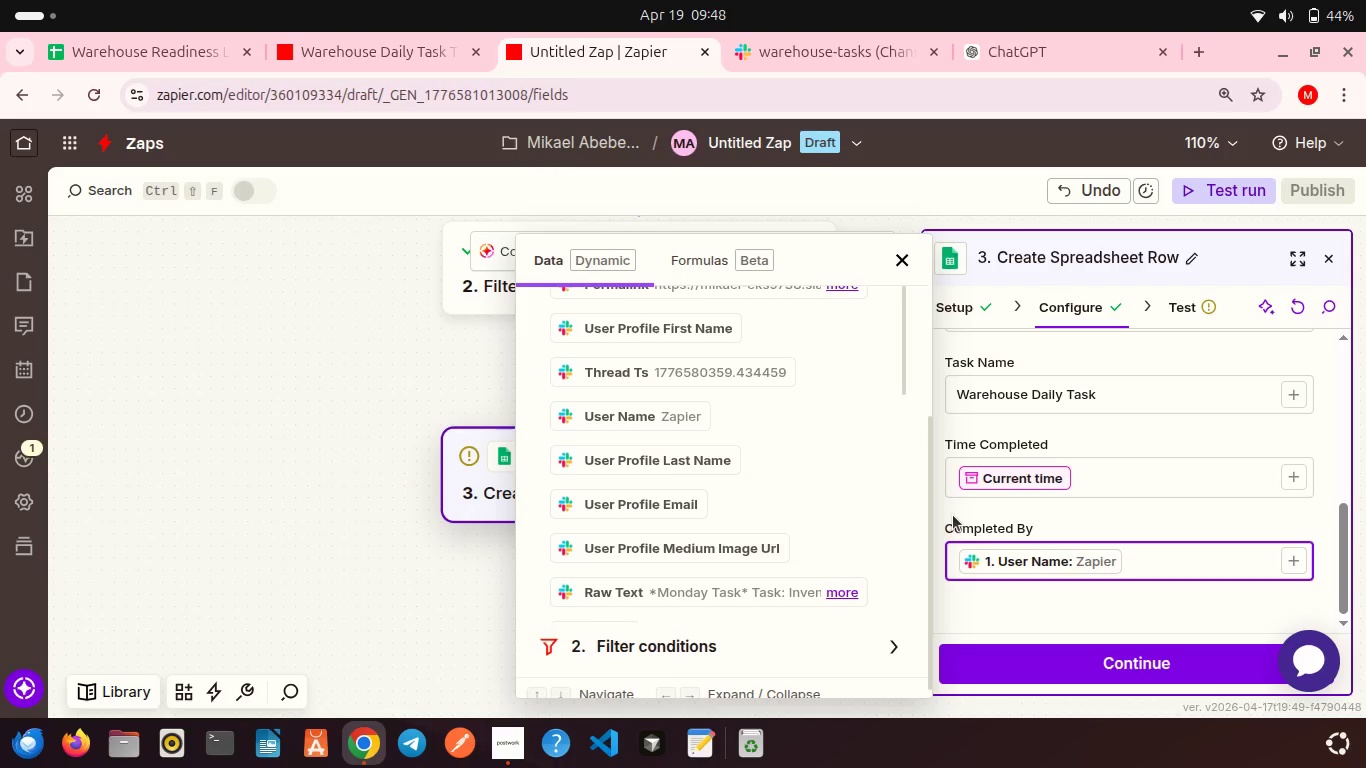 
left_click([953, 515])
 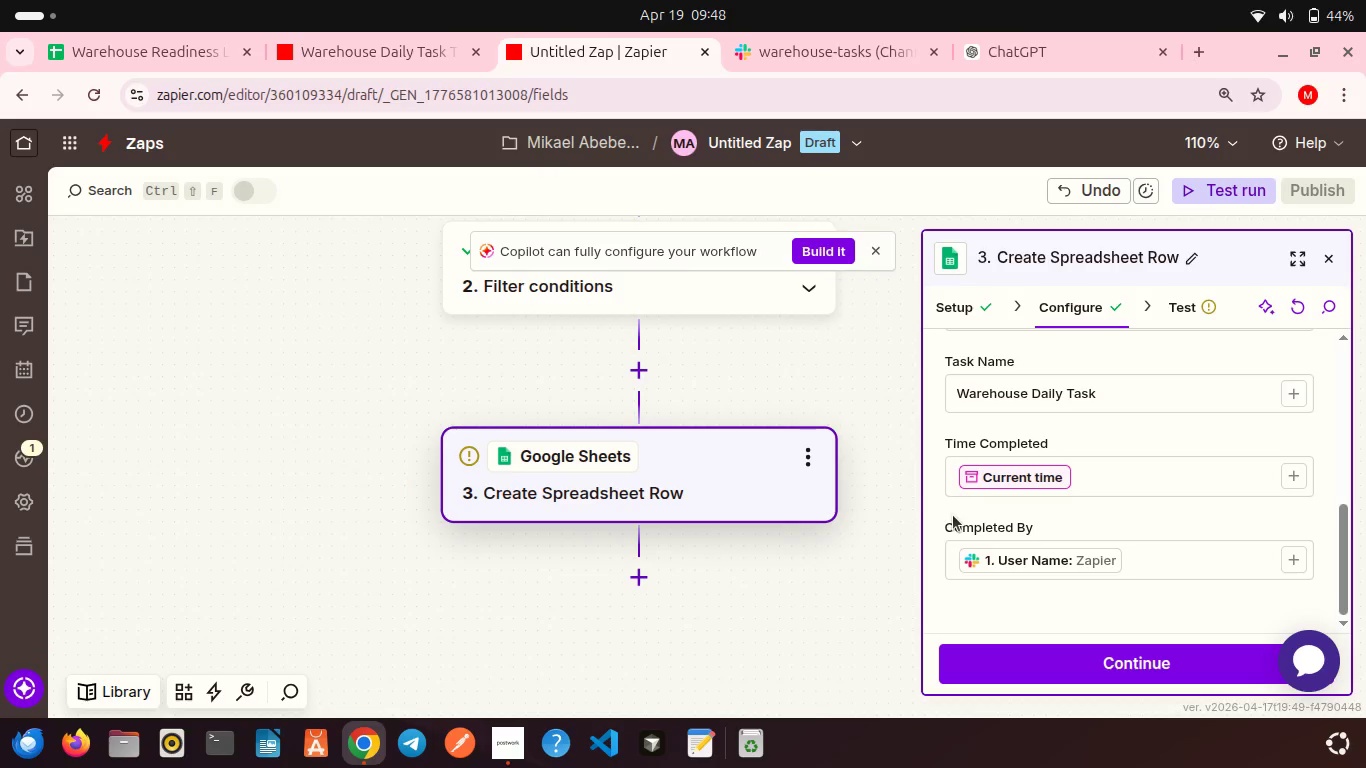 
scroll: coordinate [953, 515], scroll_direction: down, amount: 3.0
 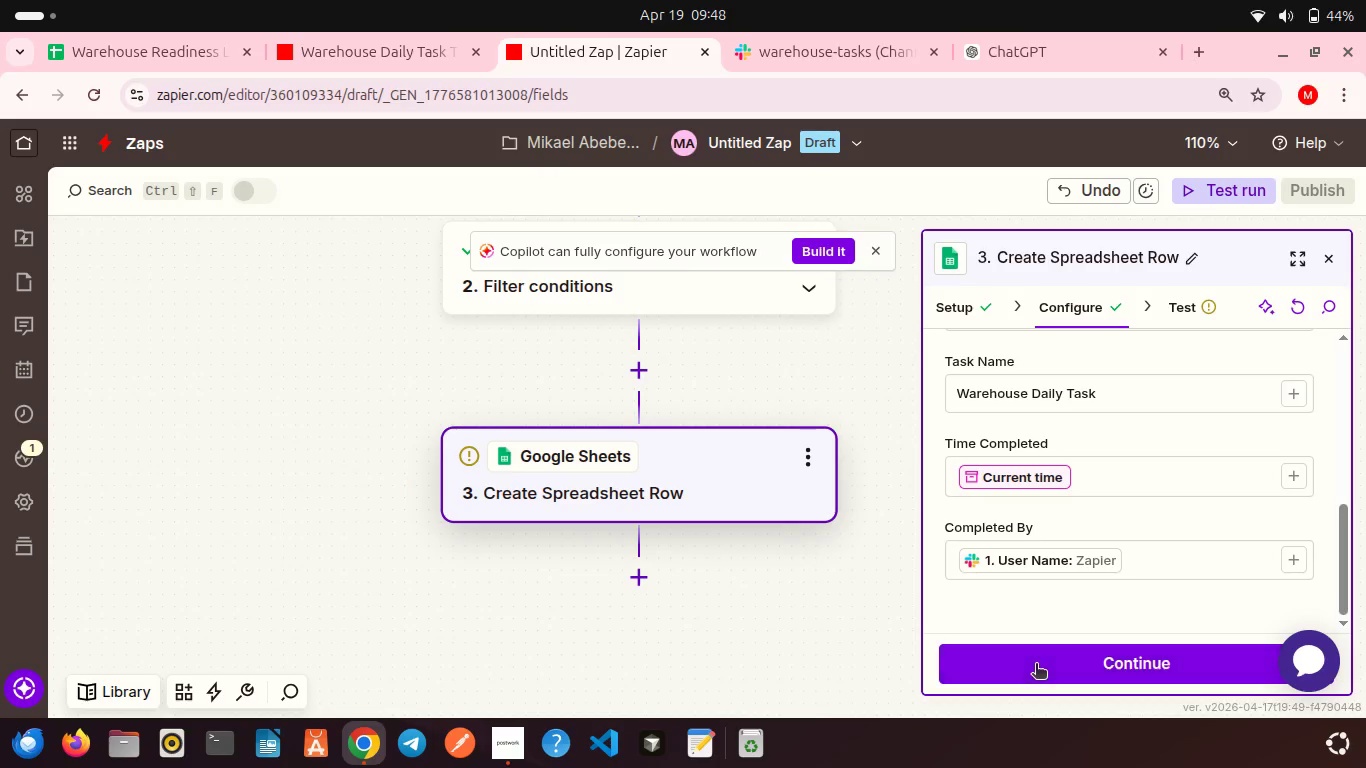 
left_click([1036, 665])
 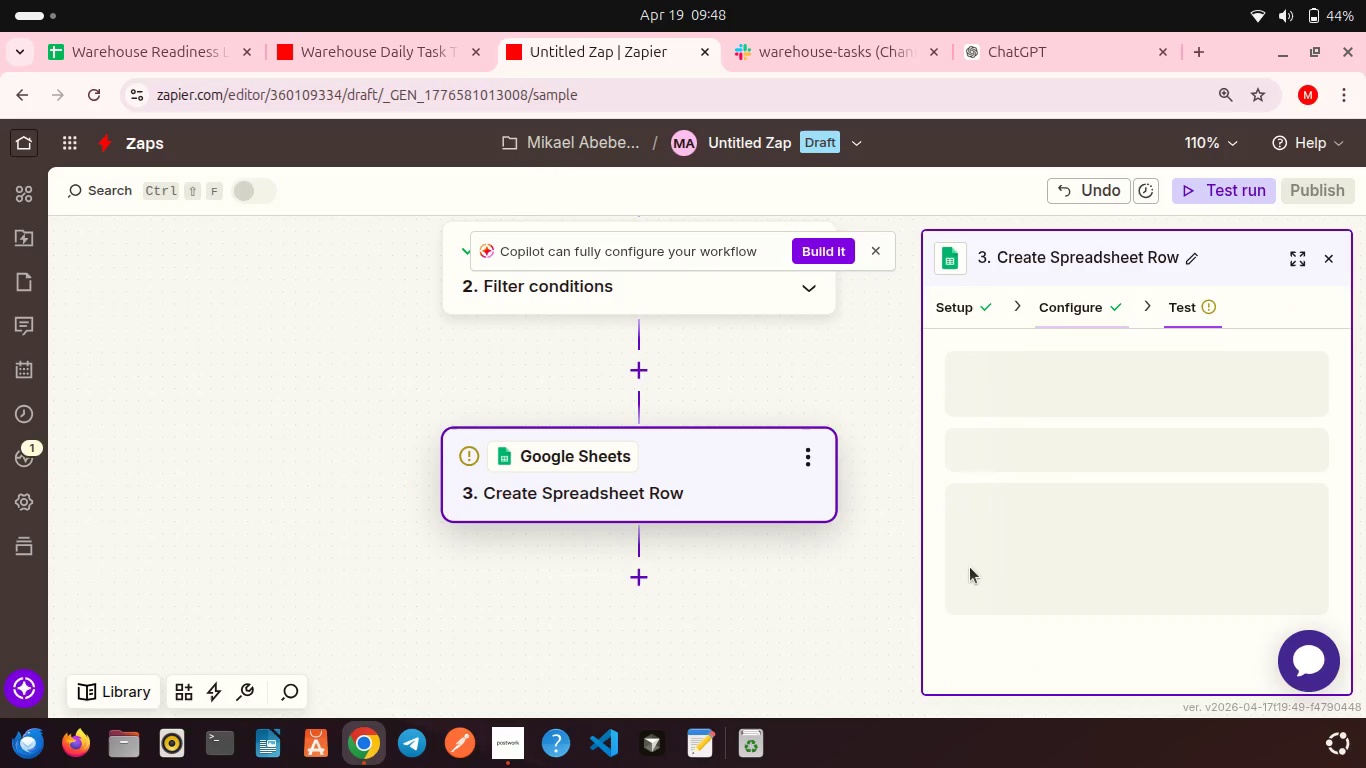 
mouse_move([961, 554])
 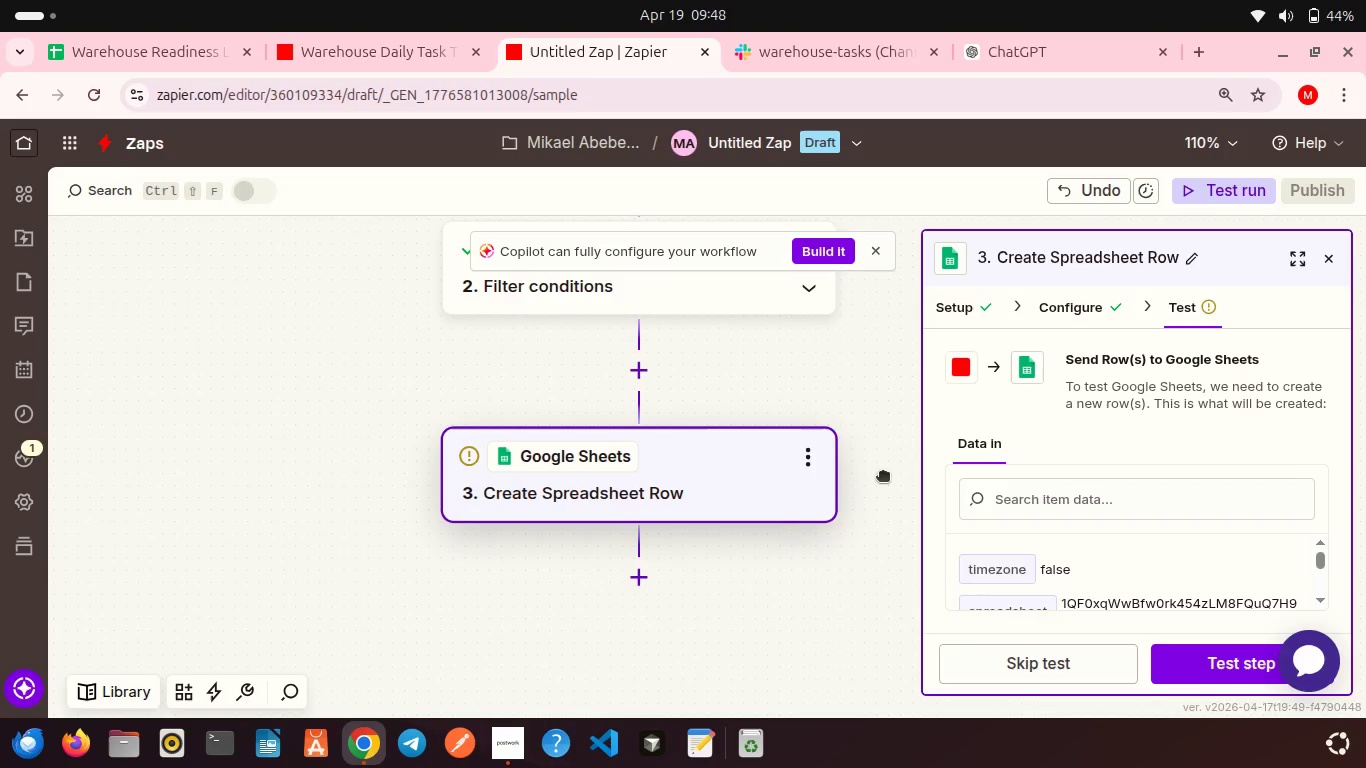 
left_click_drag(start_coordinate=[883, 475], to_coordinate=[703, 391])
 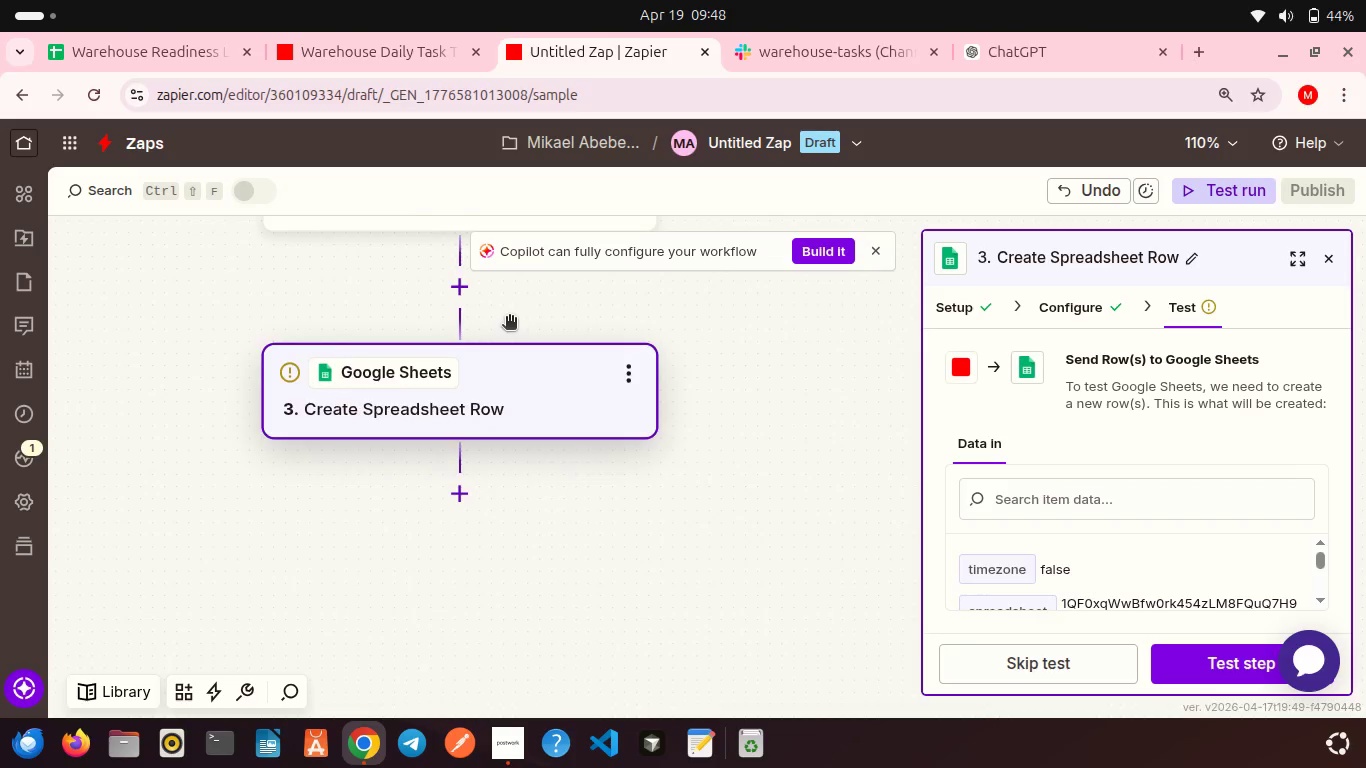 
scroll: coordinate [509, 318], scroll_direction: up, amount: 3.0
 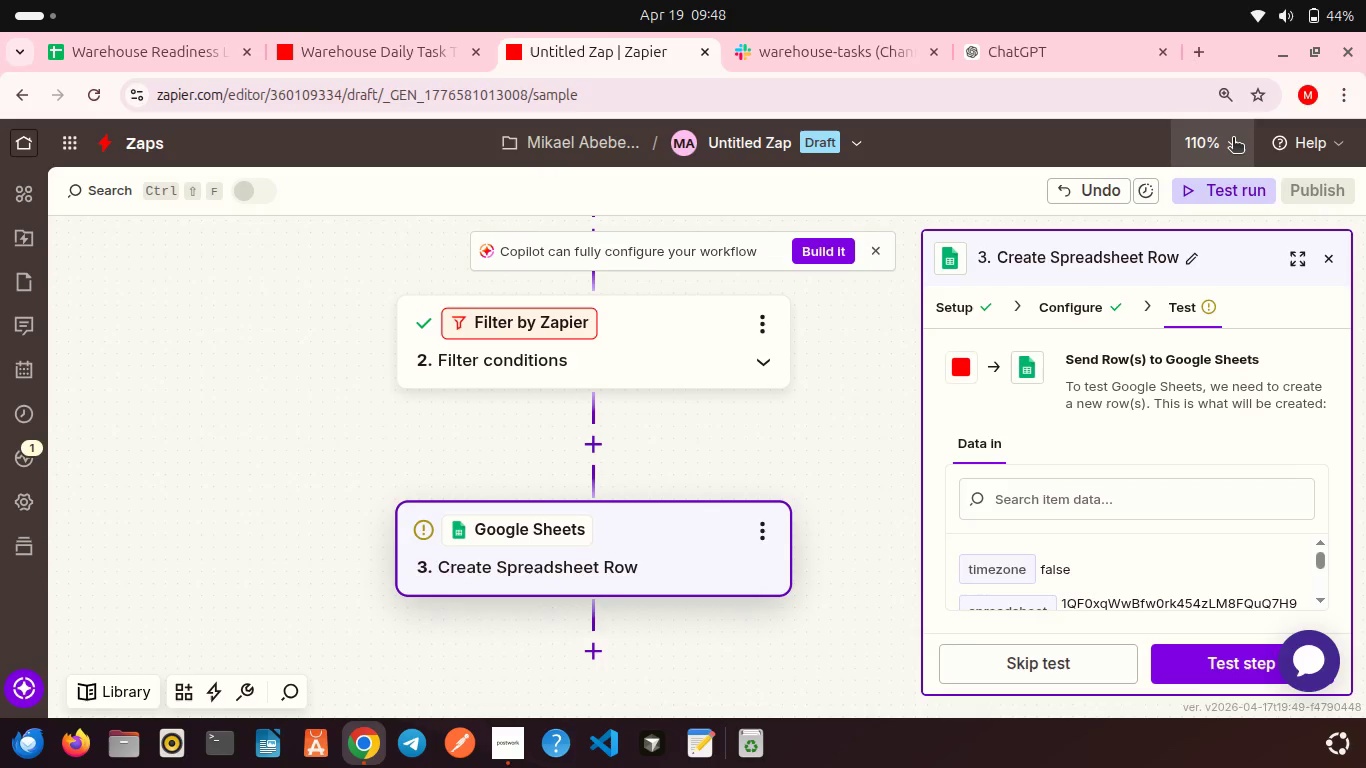 
wait(5.09)
 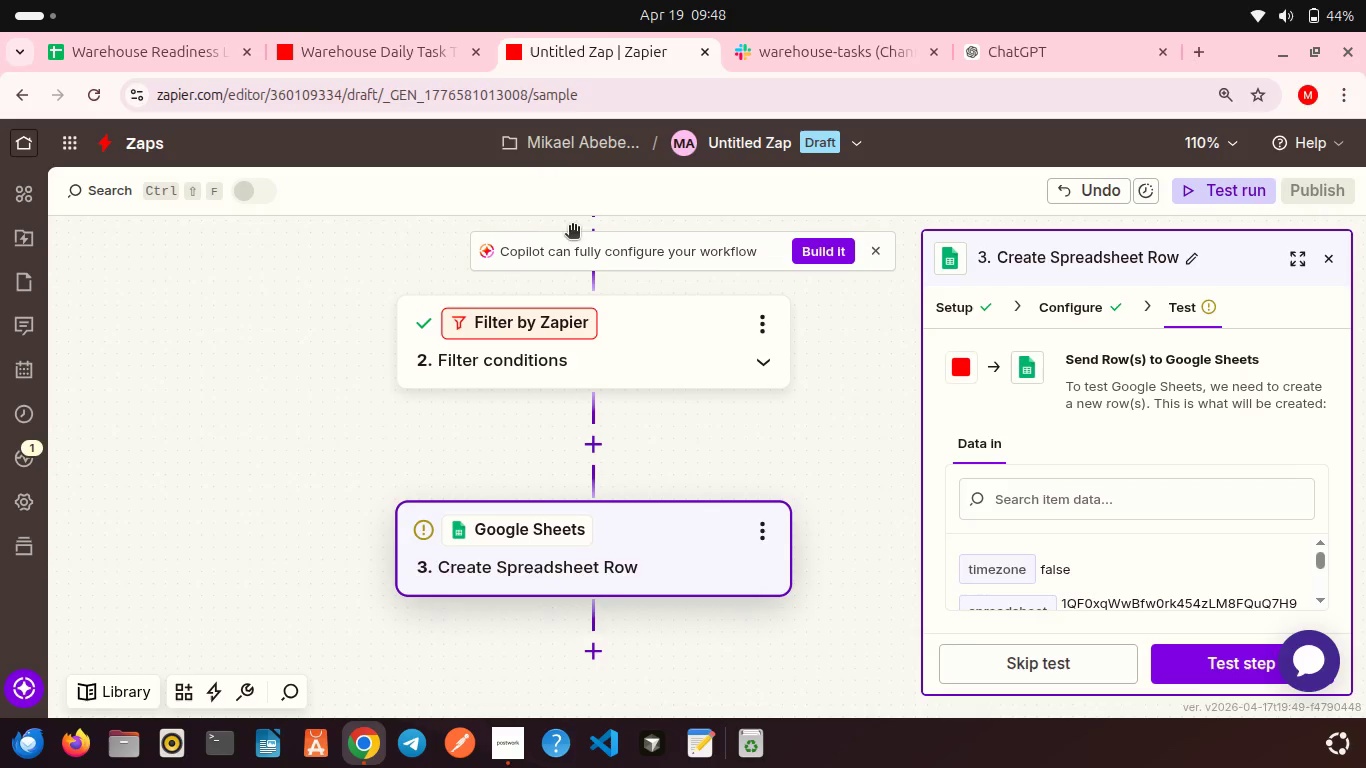 
left_click([1233, 139])
 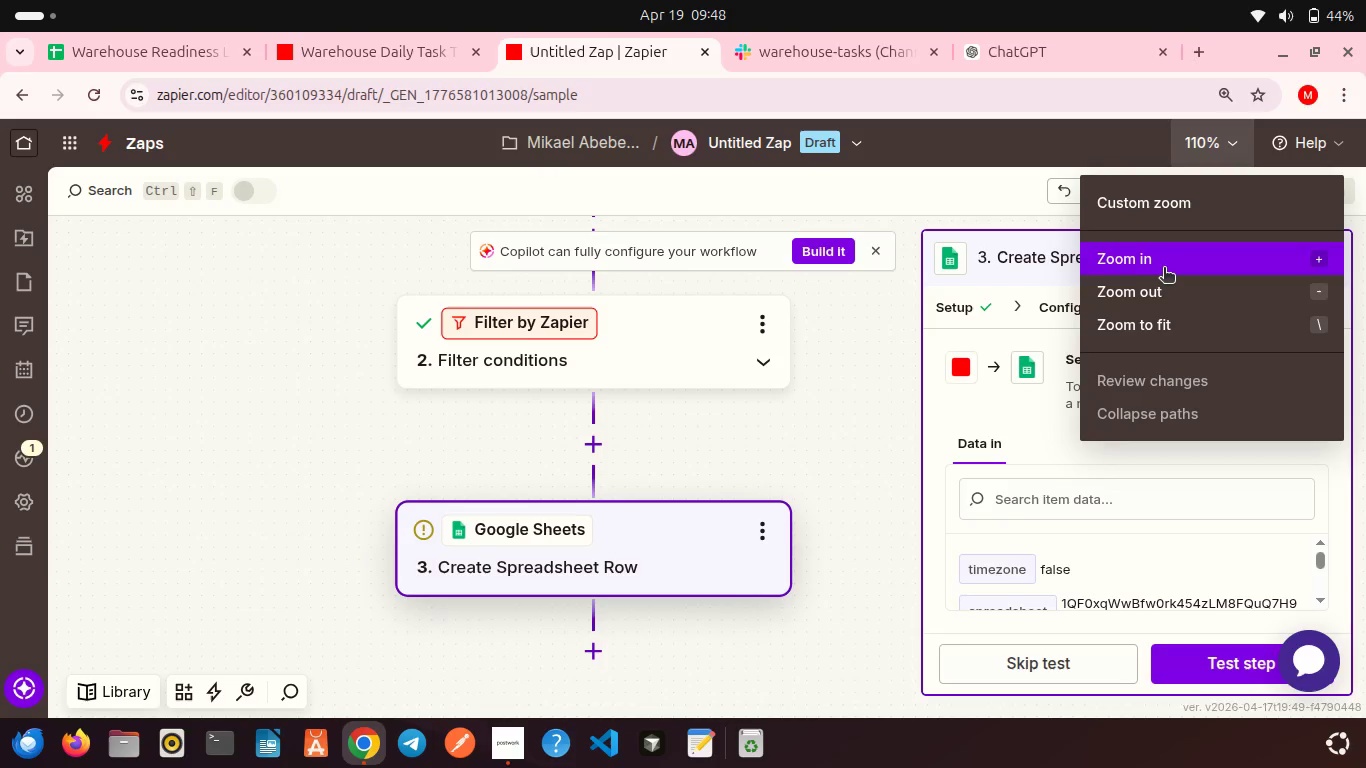 
left_click([1164, 280])
 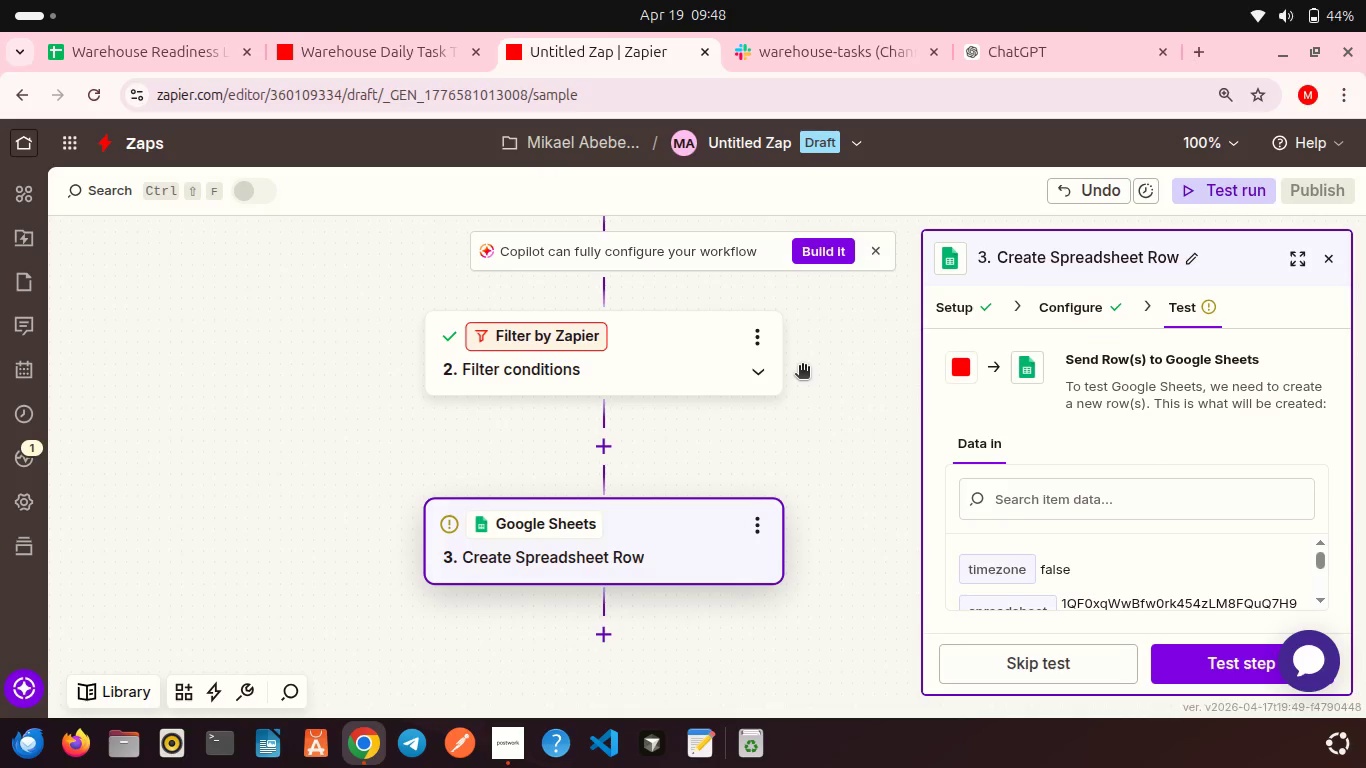 
scroll: coordinate [802, 367], scroll_direction: up, amount: 1.0
 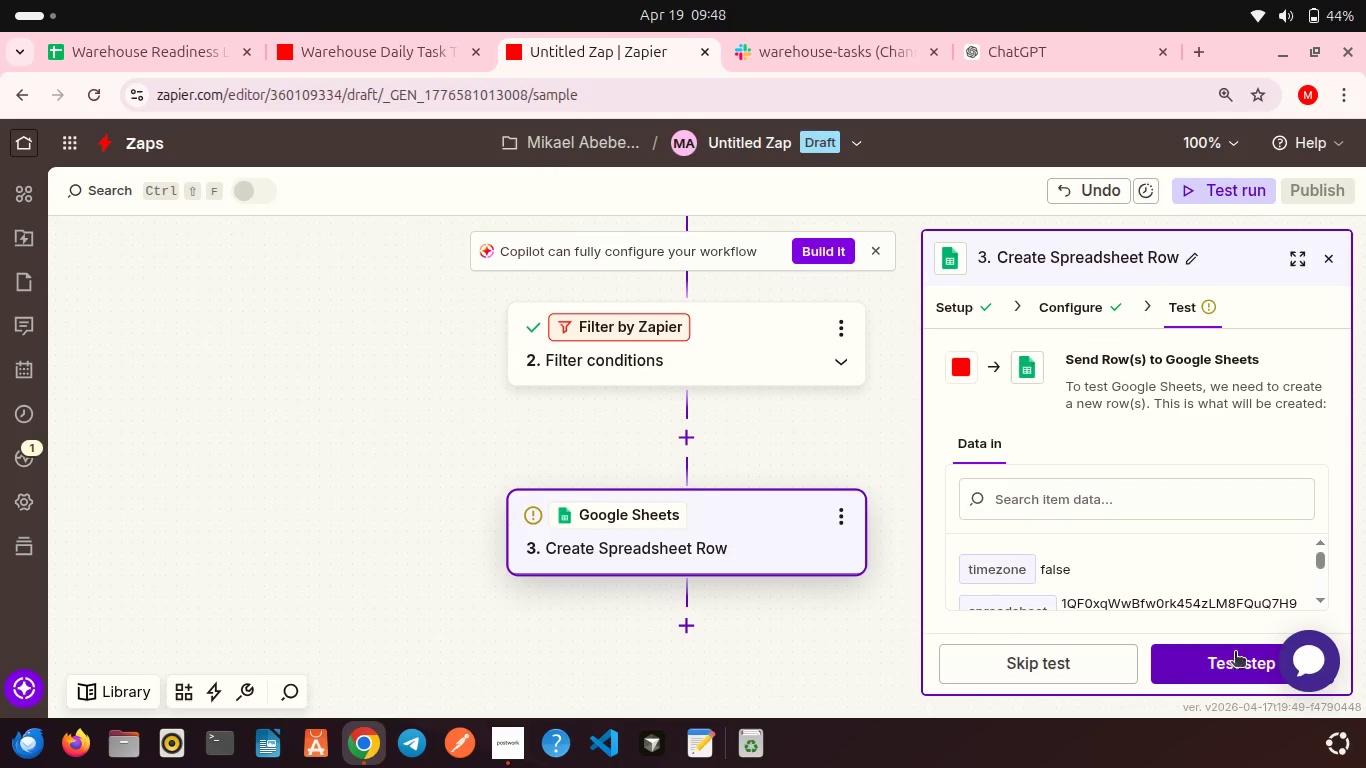 
left_click([1235, 653])
 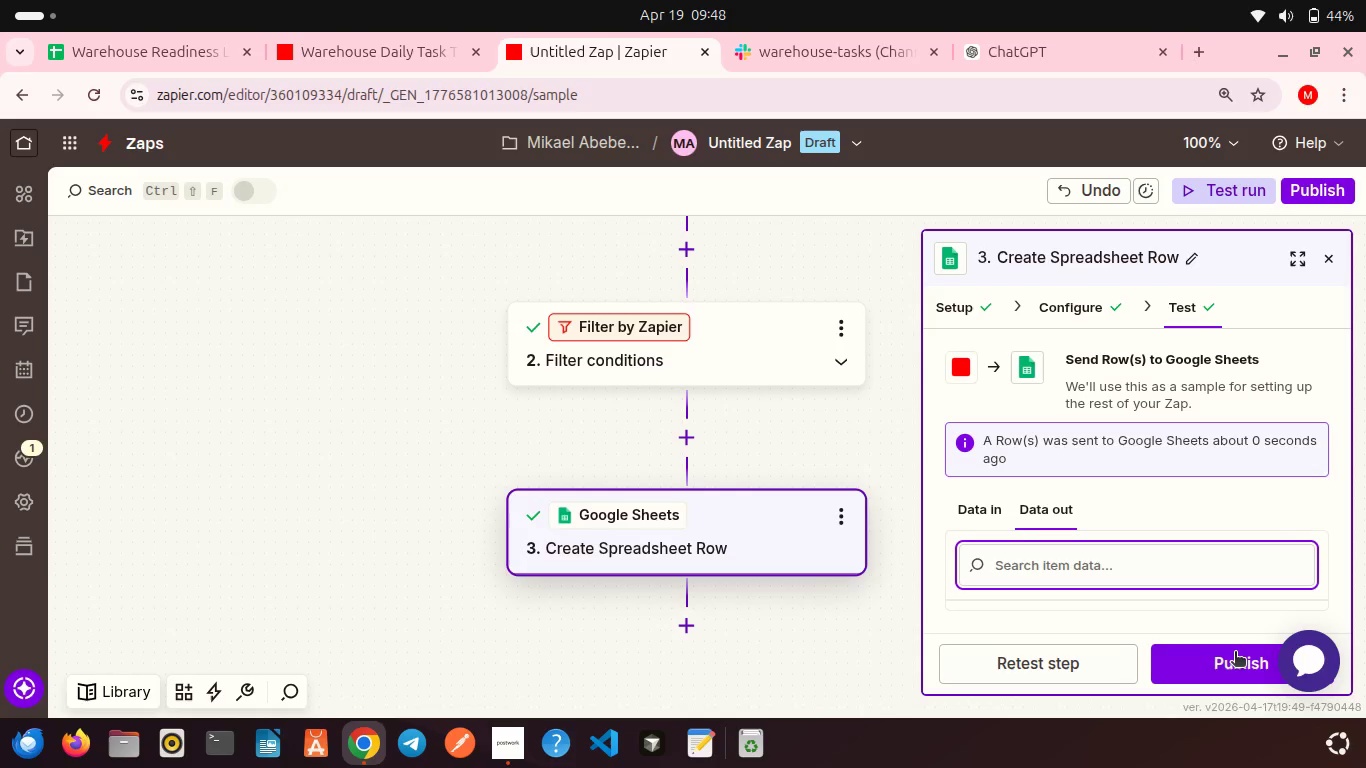 
wait(6.42)
 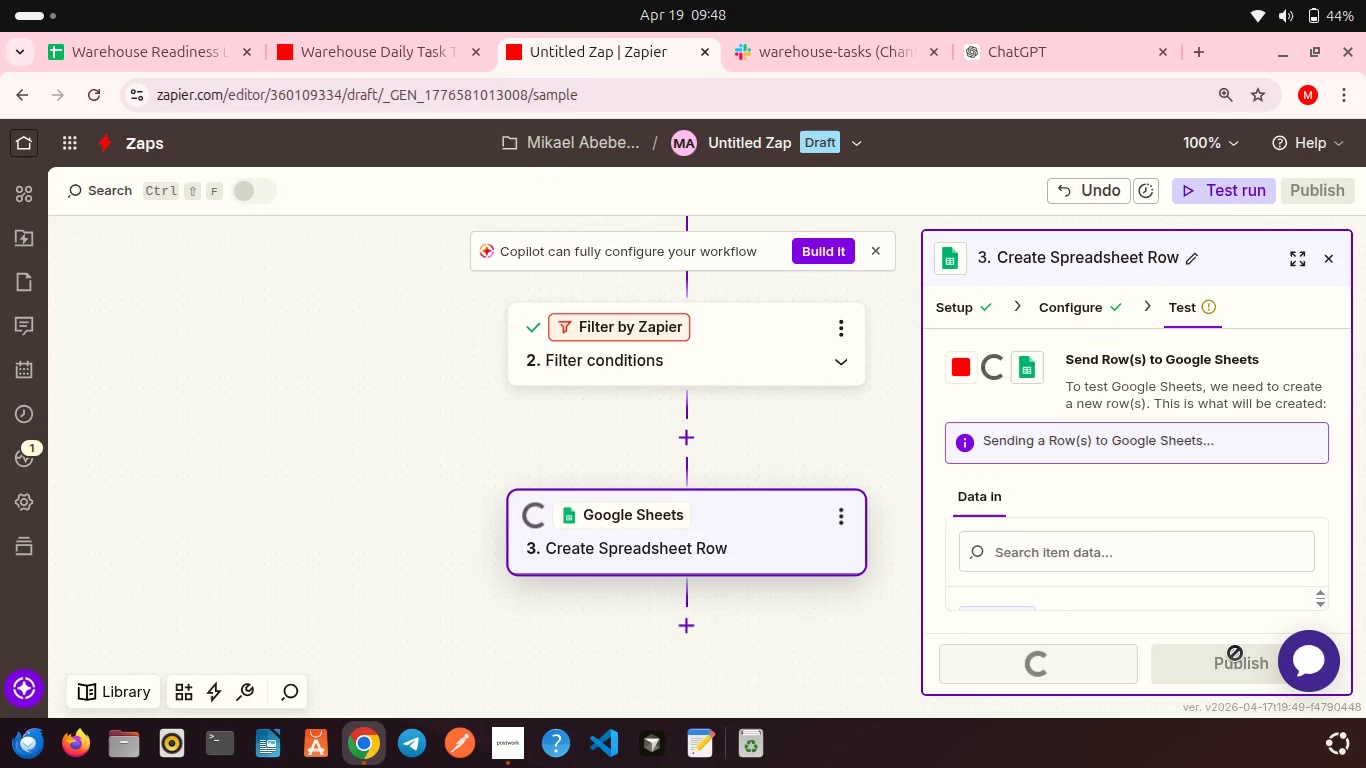 
left_click([193, 44])
 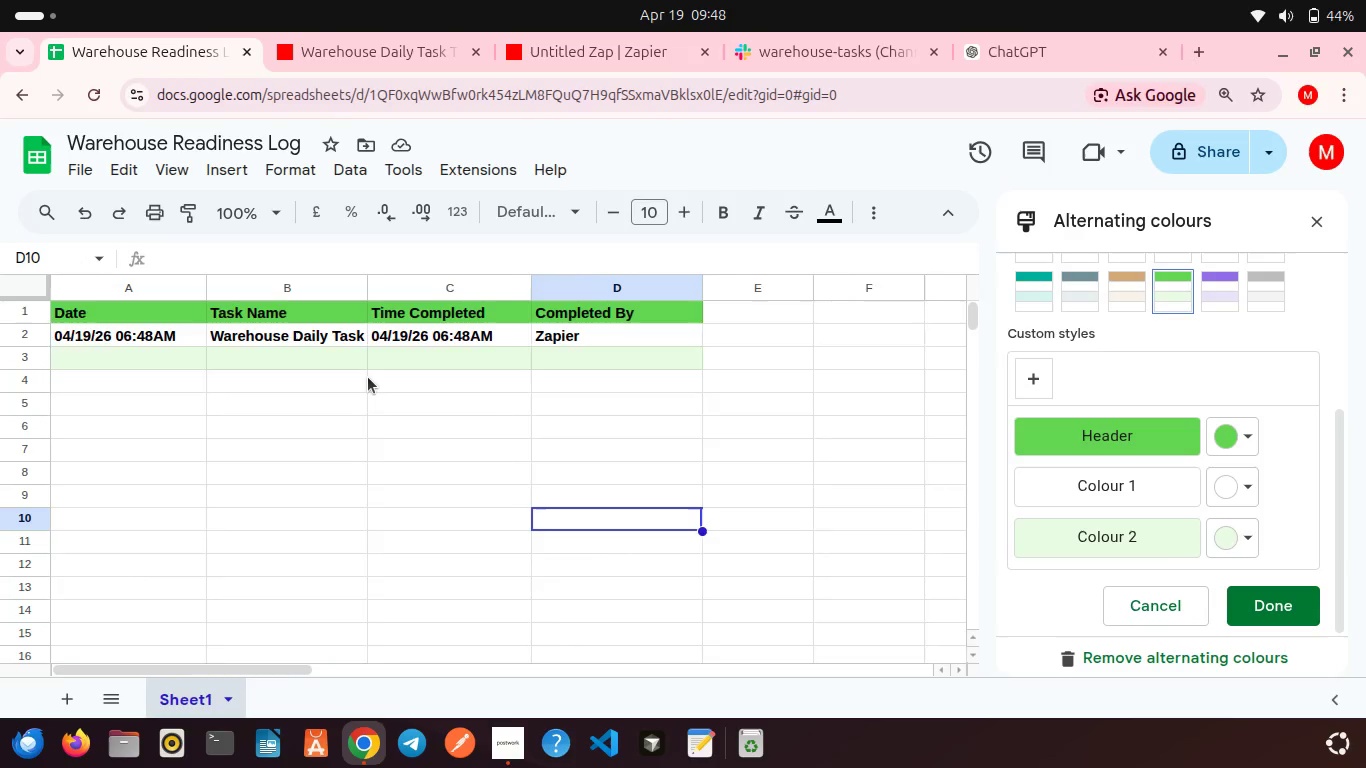 
scroll: coordinate [368, 377], scroll_direction: up, amount: 4.0
 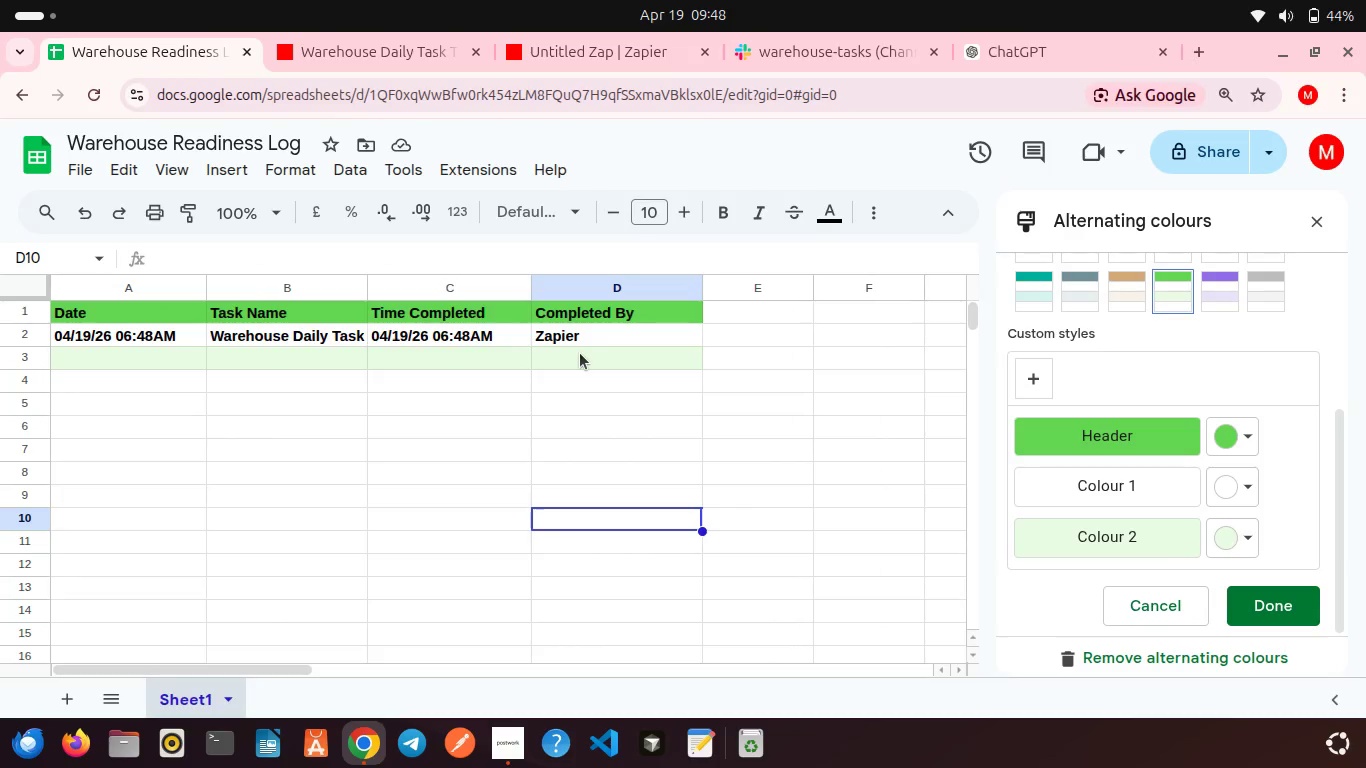 
left_click([627, 464])
 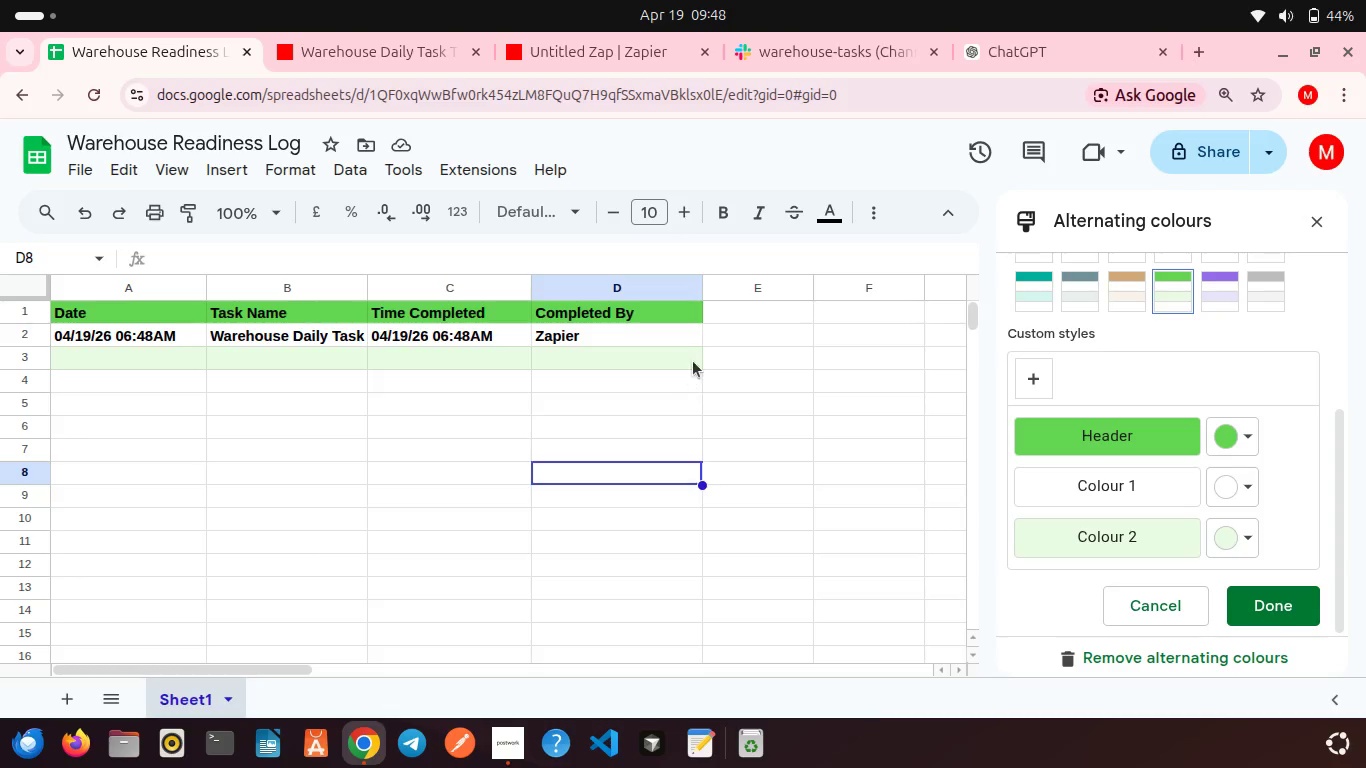 
left_click_drag(start_coordinate=[702, 361], to_coordinate=[57, 346])
 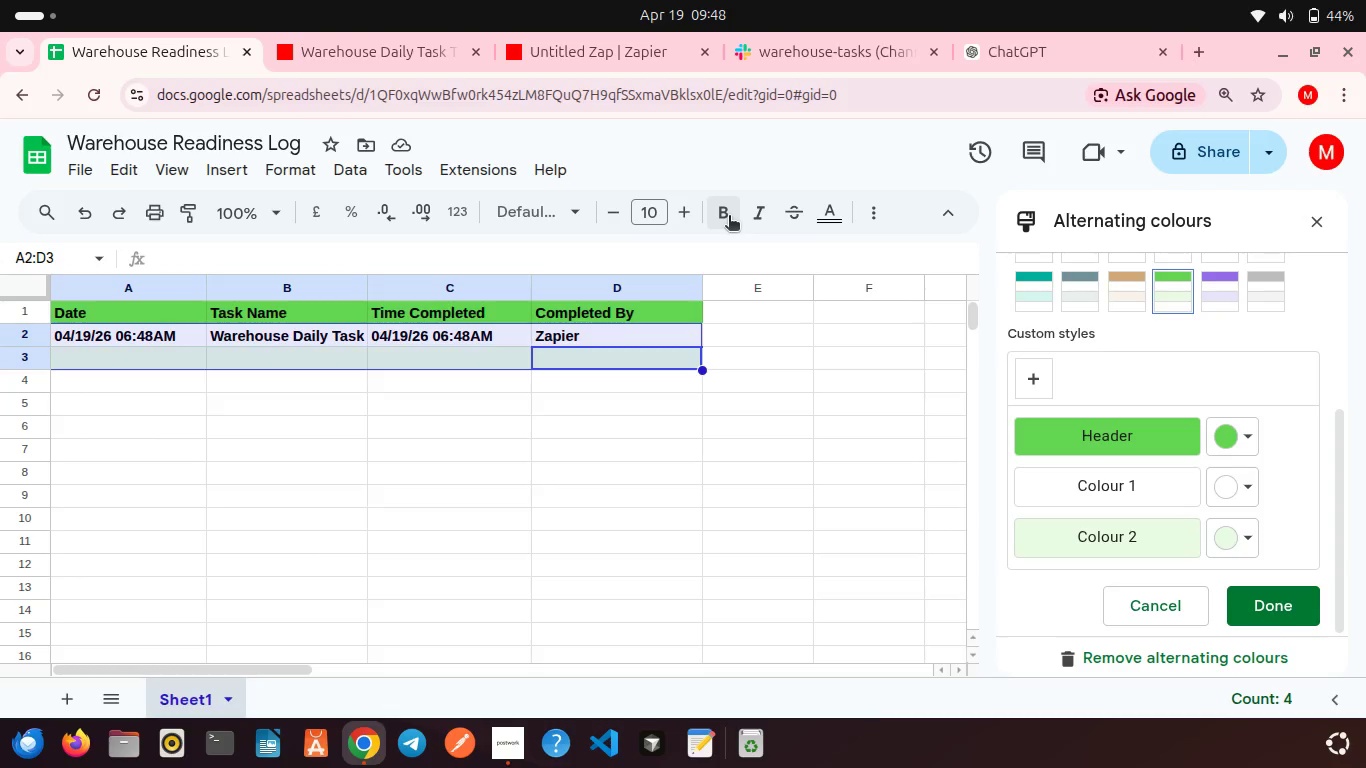 
left_click([729, 217])
 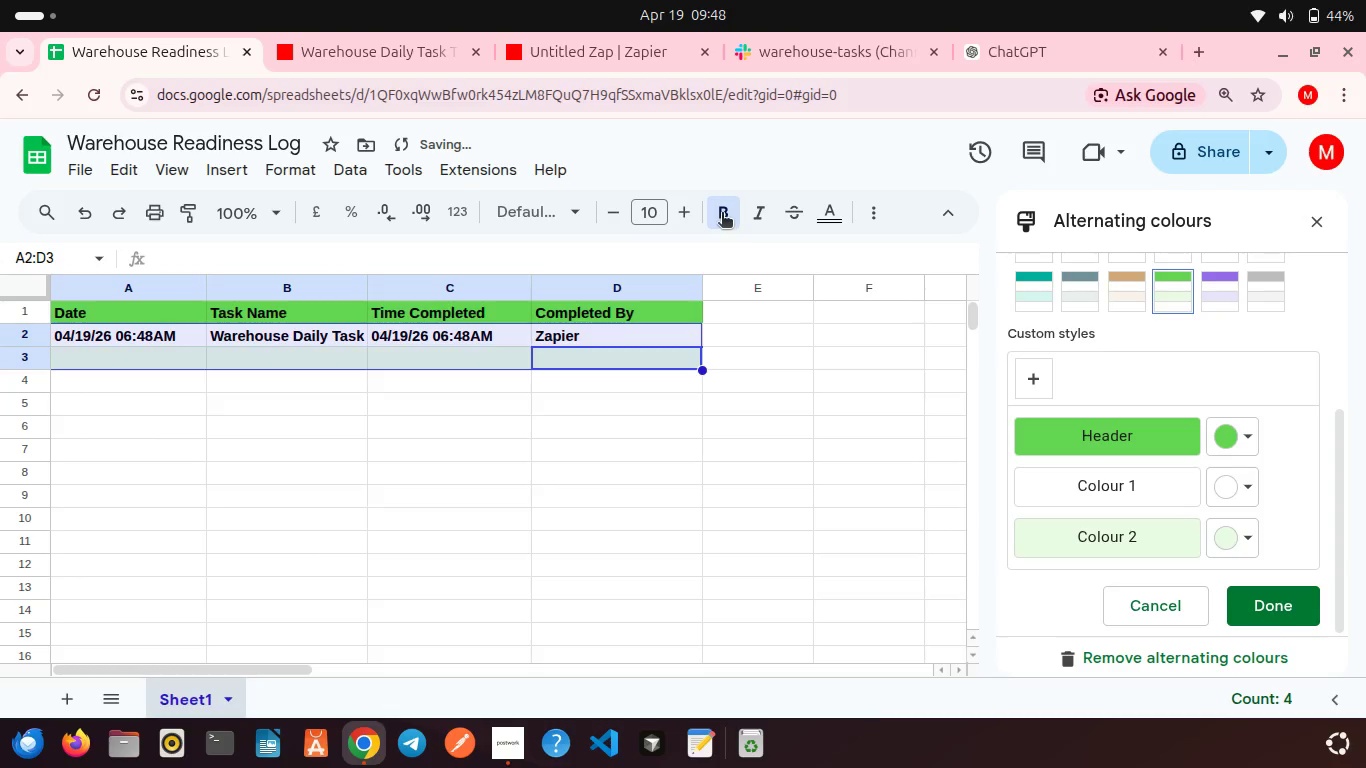 
left_click([722, 214])
 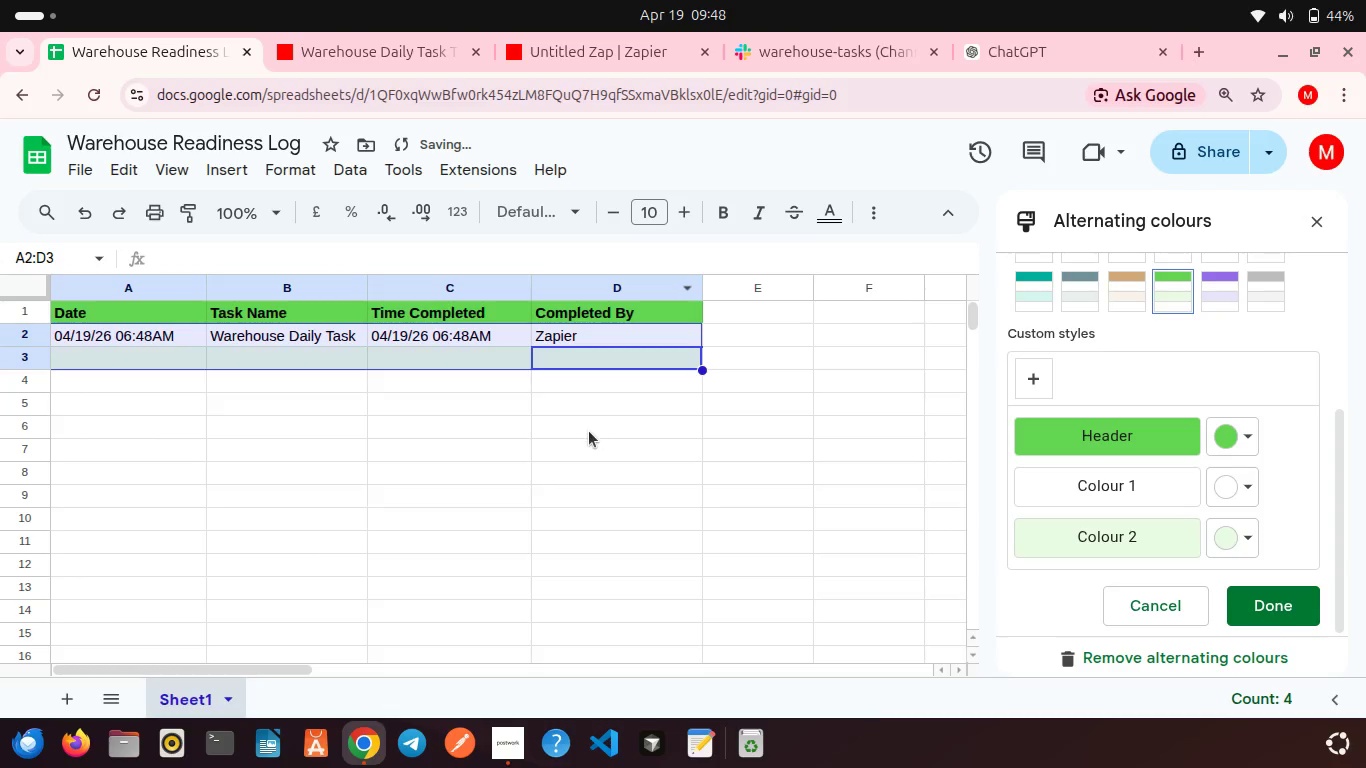 
left_click([589, 431])
 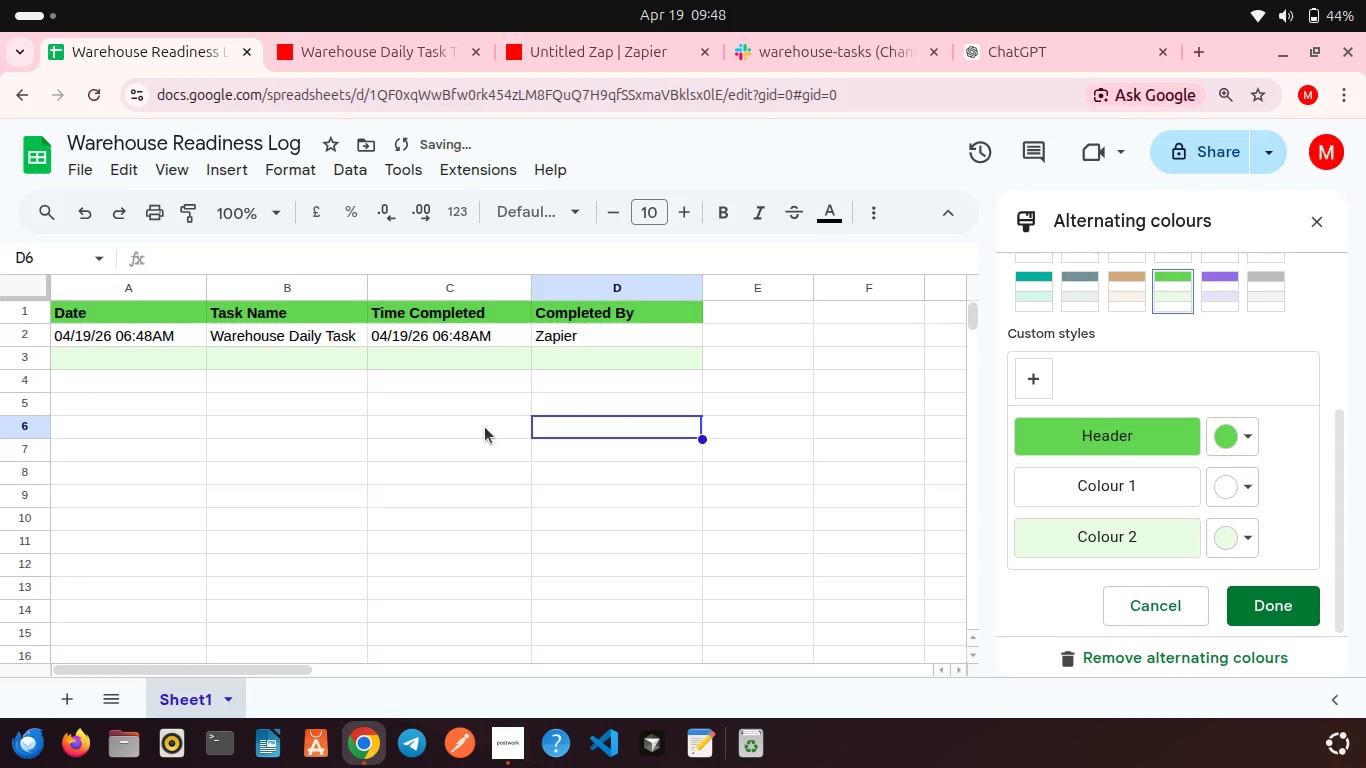 
scroll: coordinate [543, 355], scroll_direction: up, amount: 4.0
 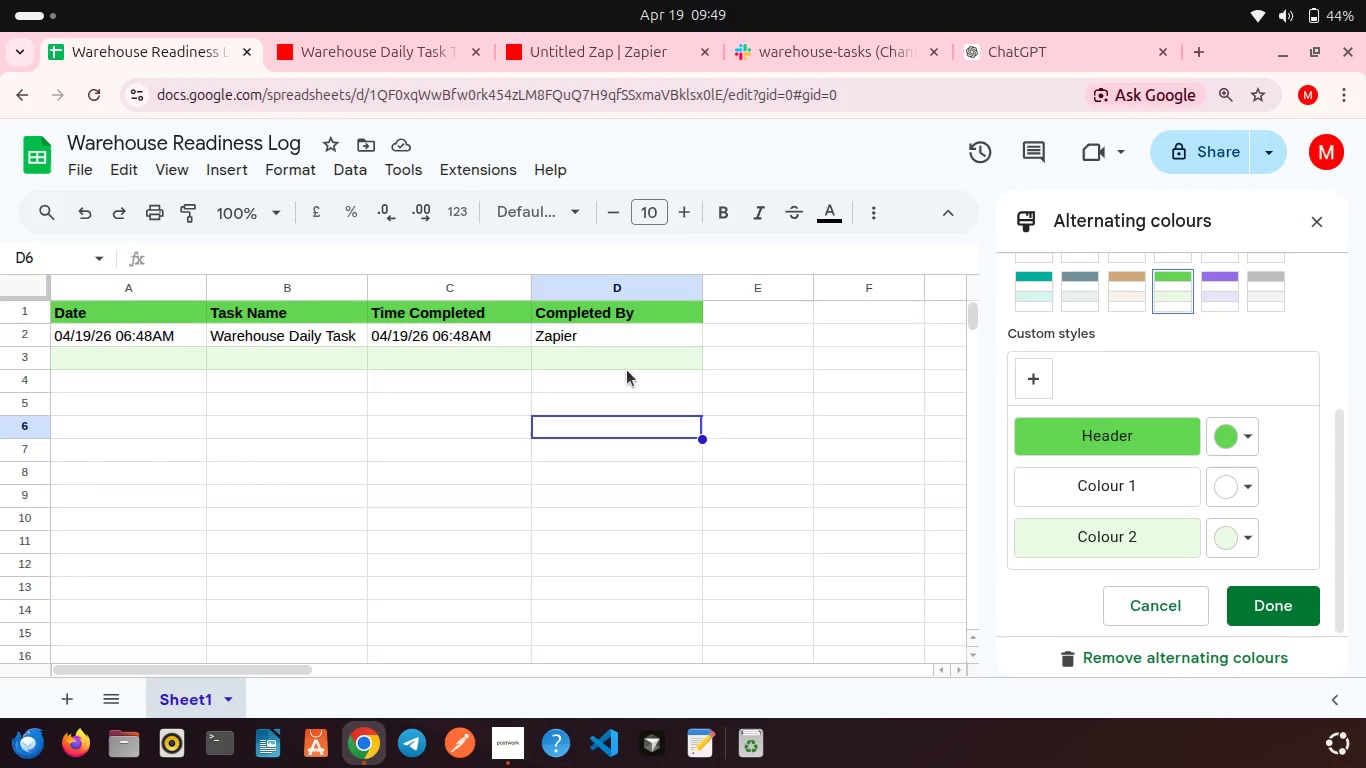 
left_click([766, 359])
 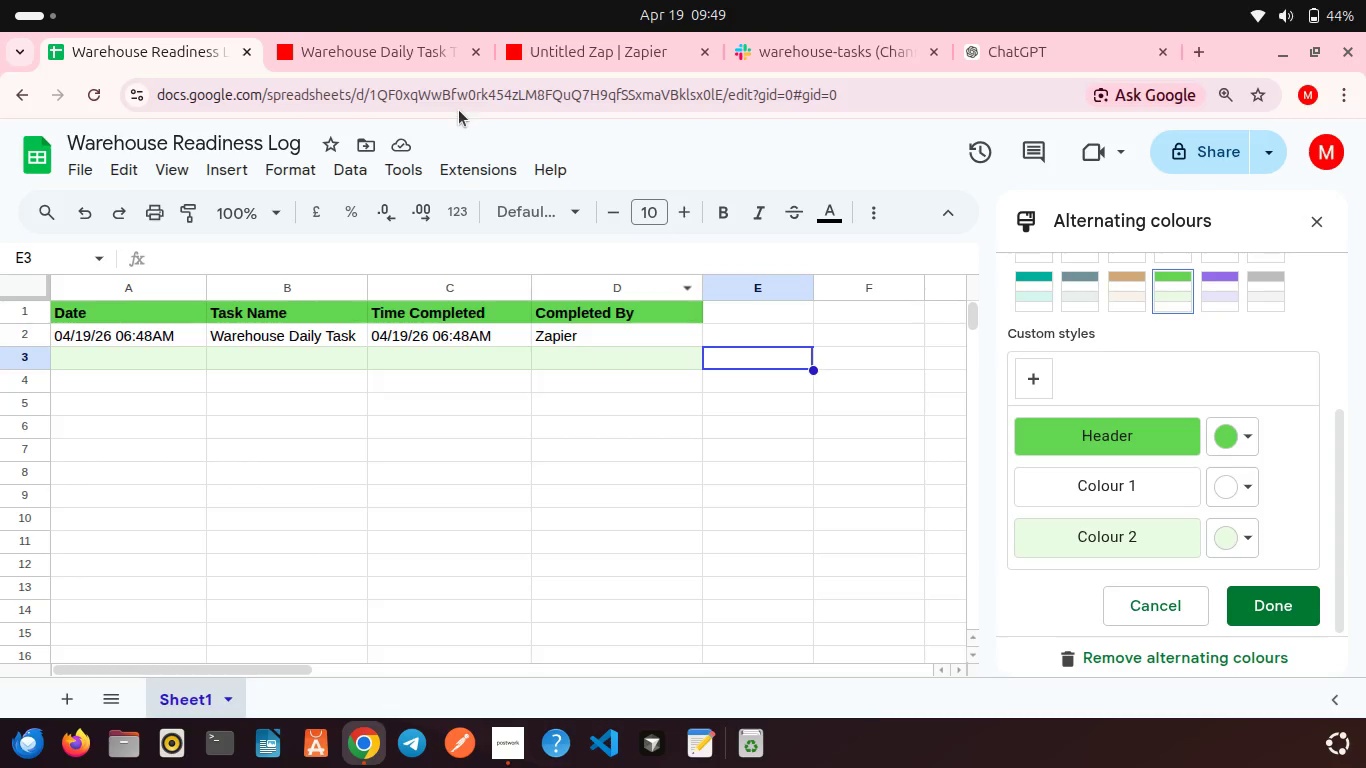 
left_click([372, 51])
 